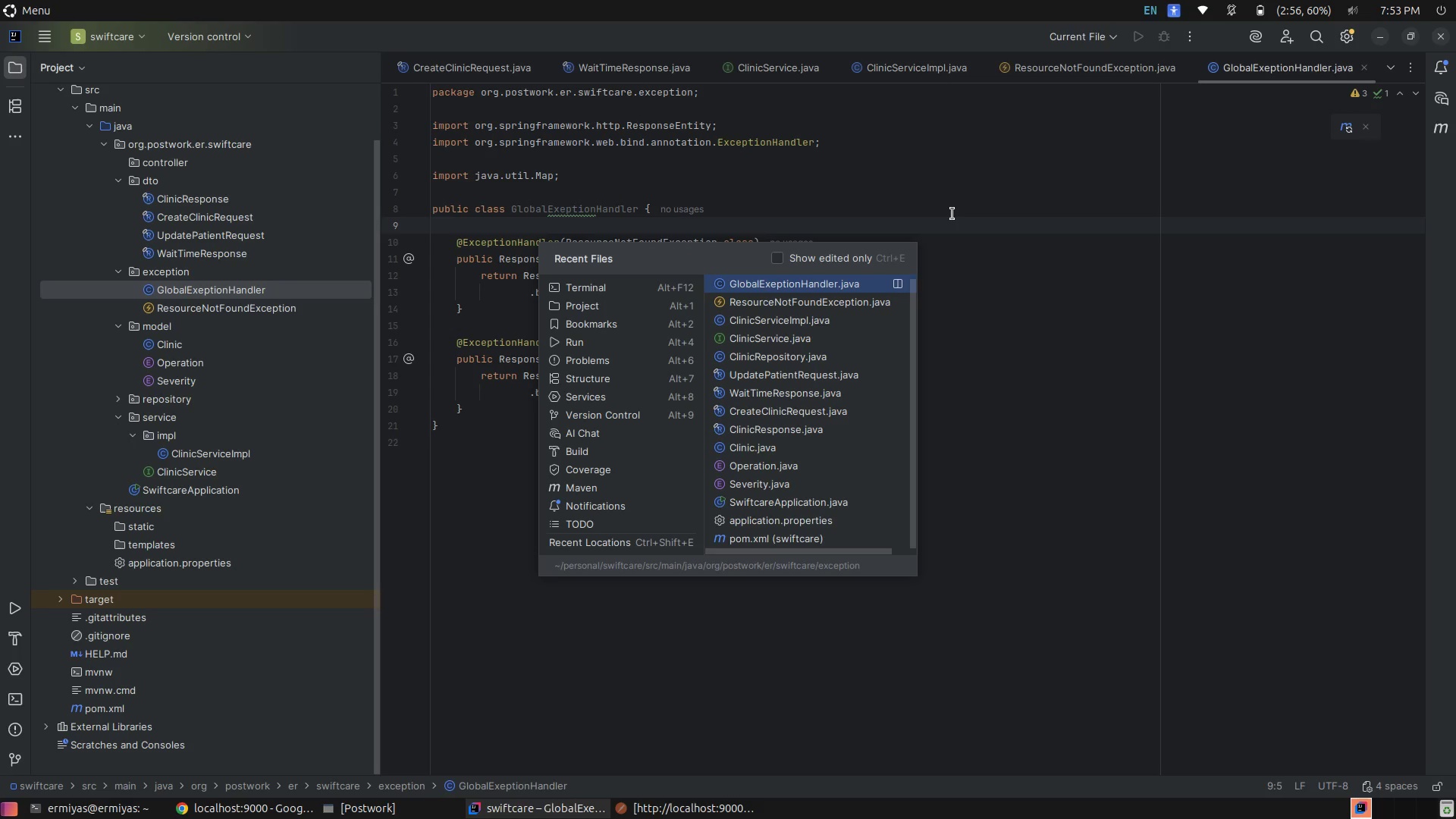 
hold_key(key=ArrowDown, duration=0.85)
 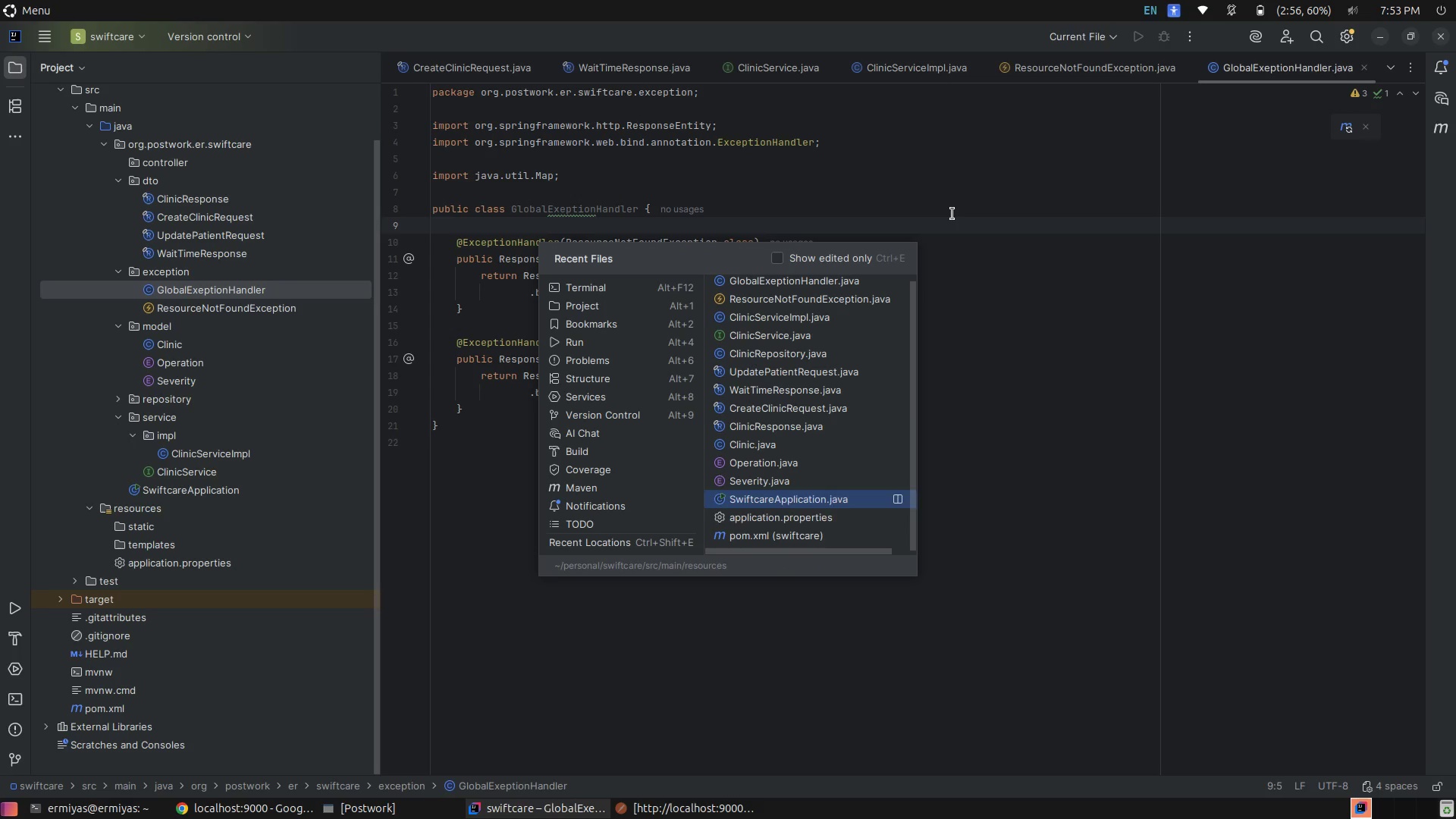 
key(ArrowDown)
 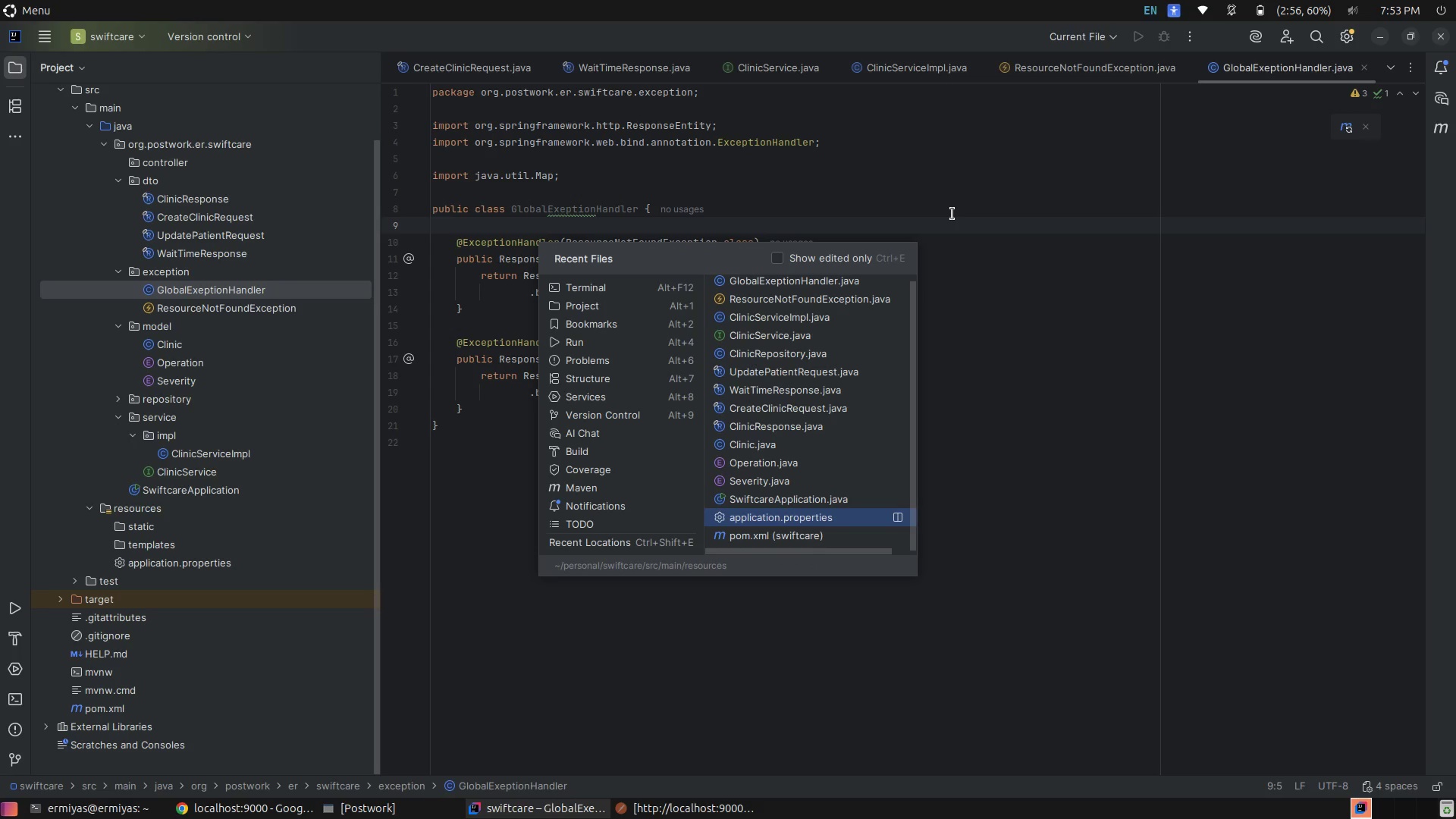 
key(ArrowUp)
 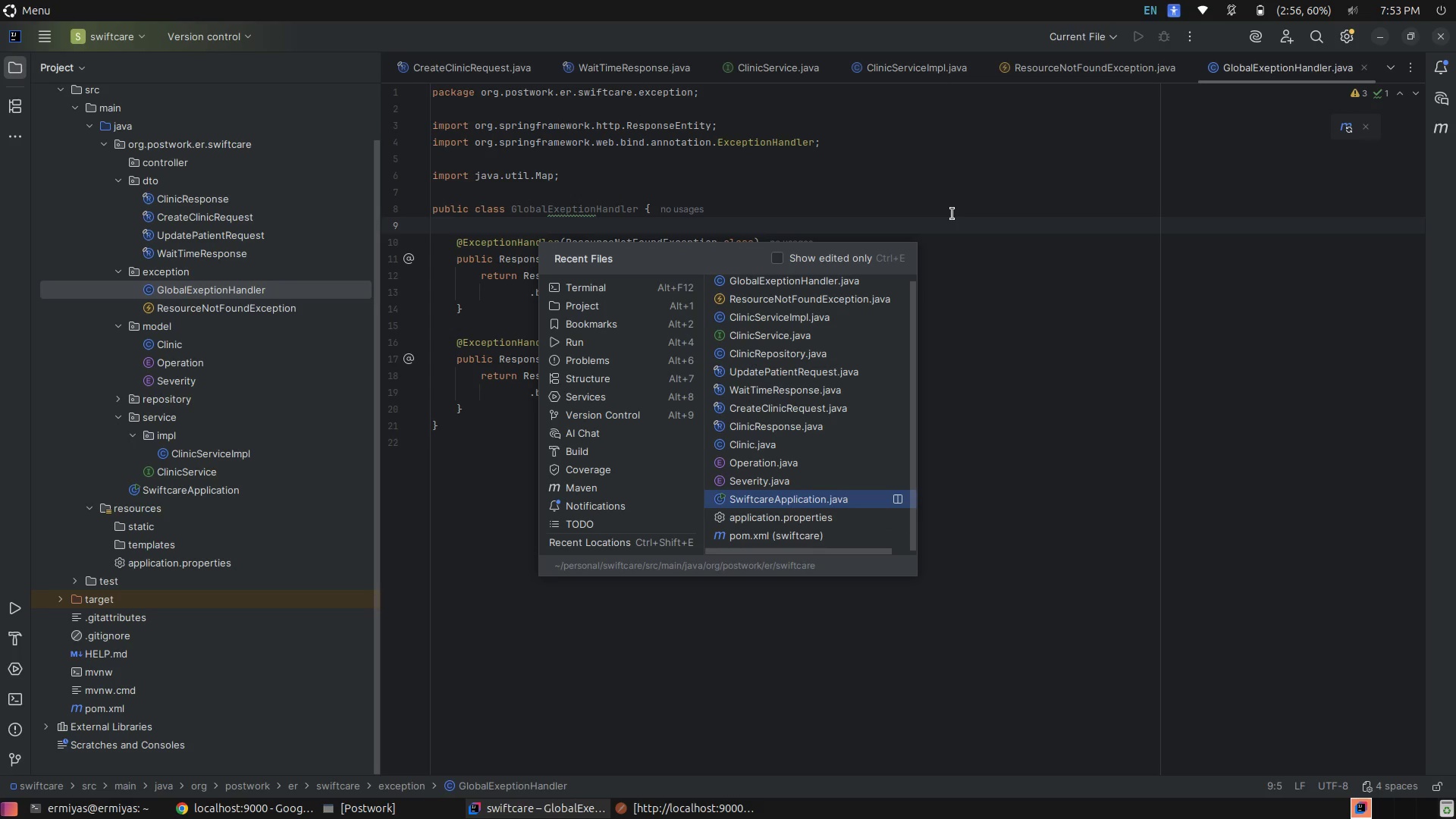 
key(Enter)
 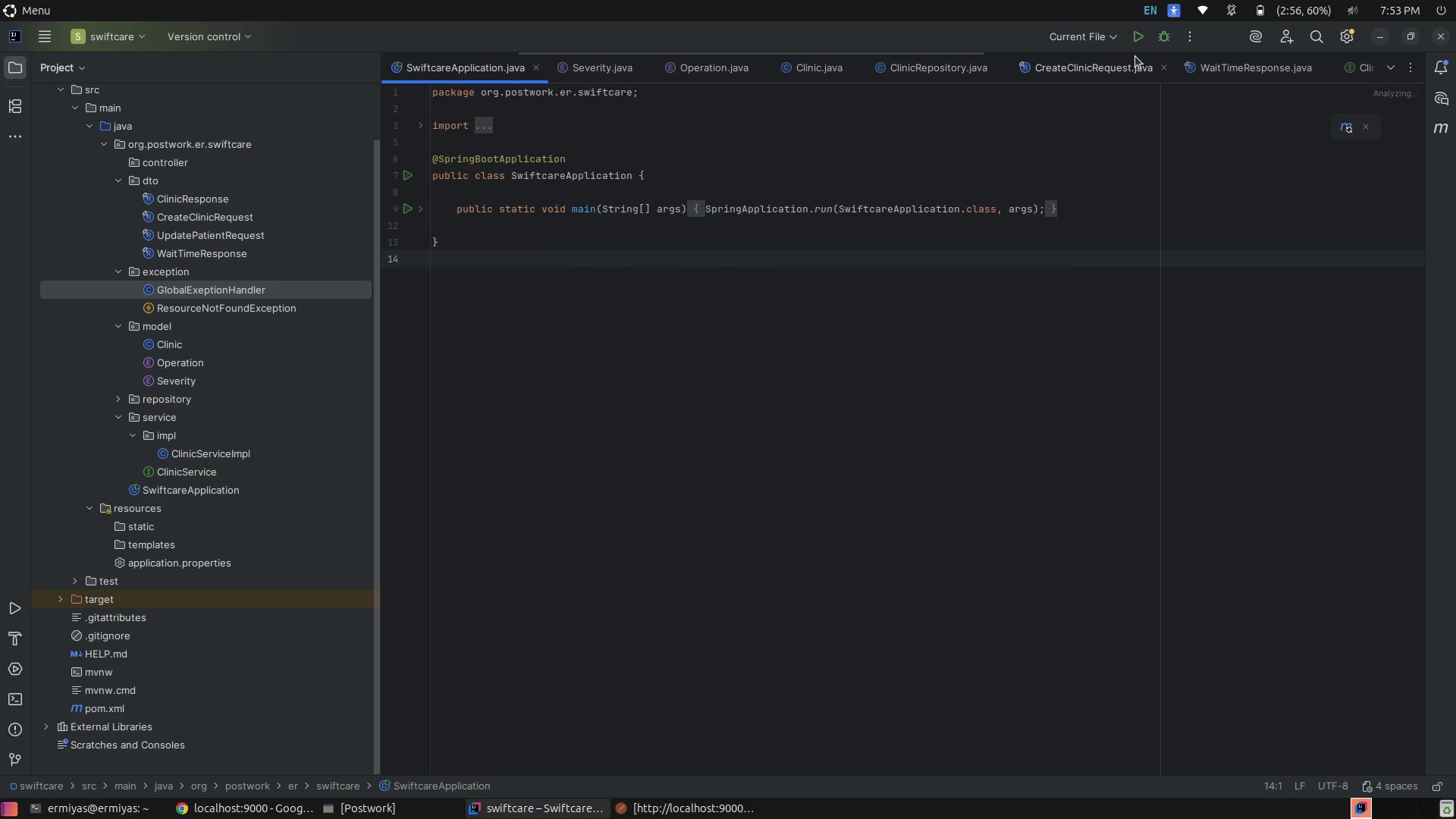 
left_click([1145, 32])
 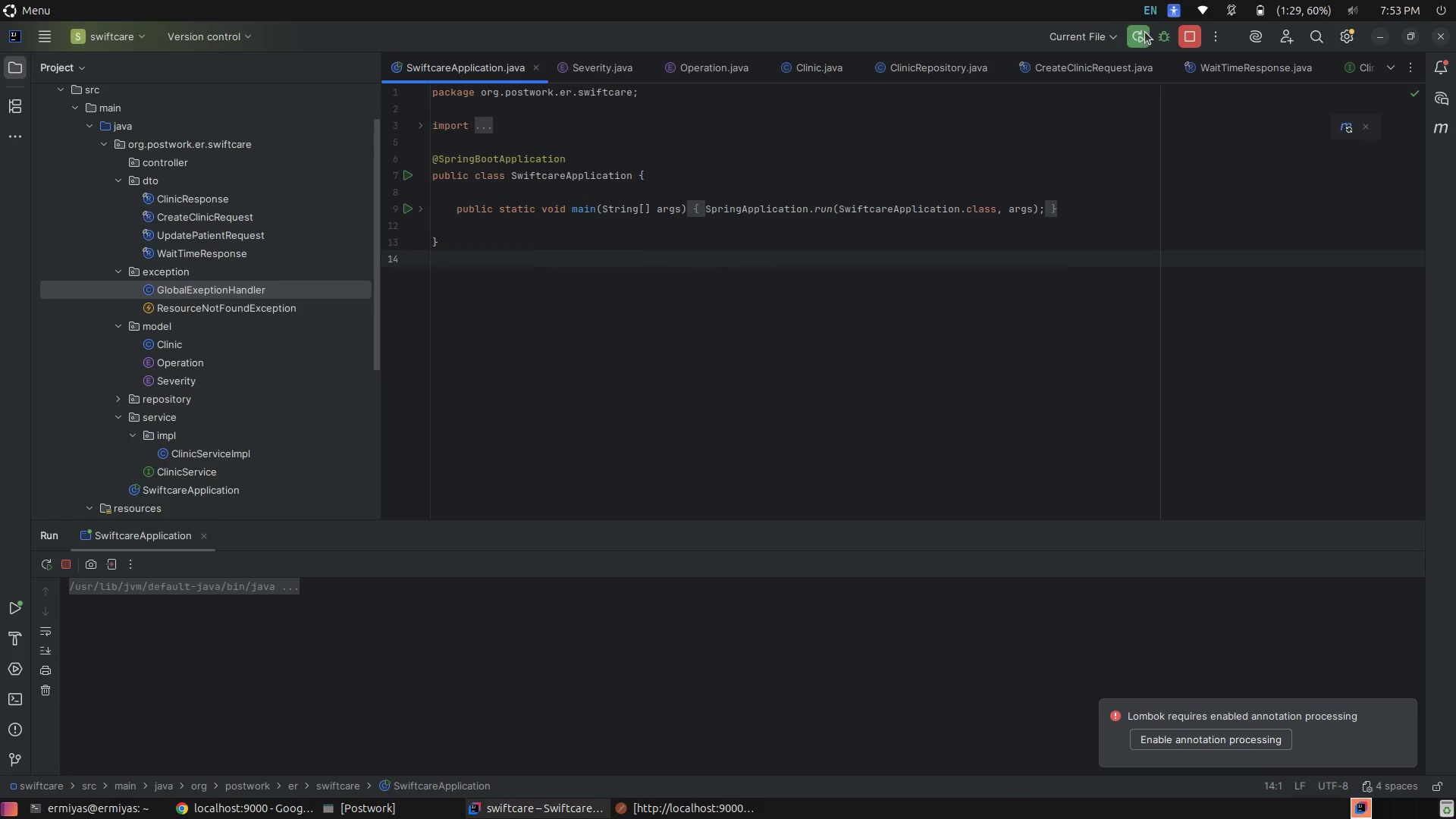 
wait(7.97)
 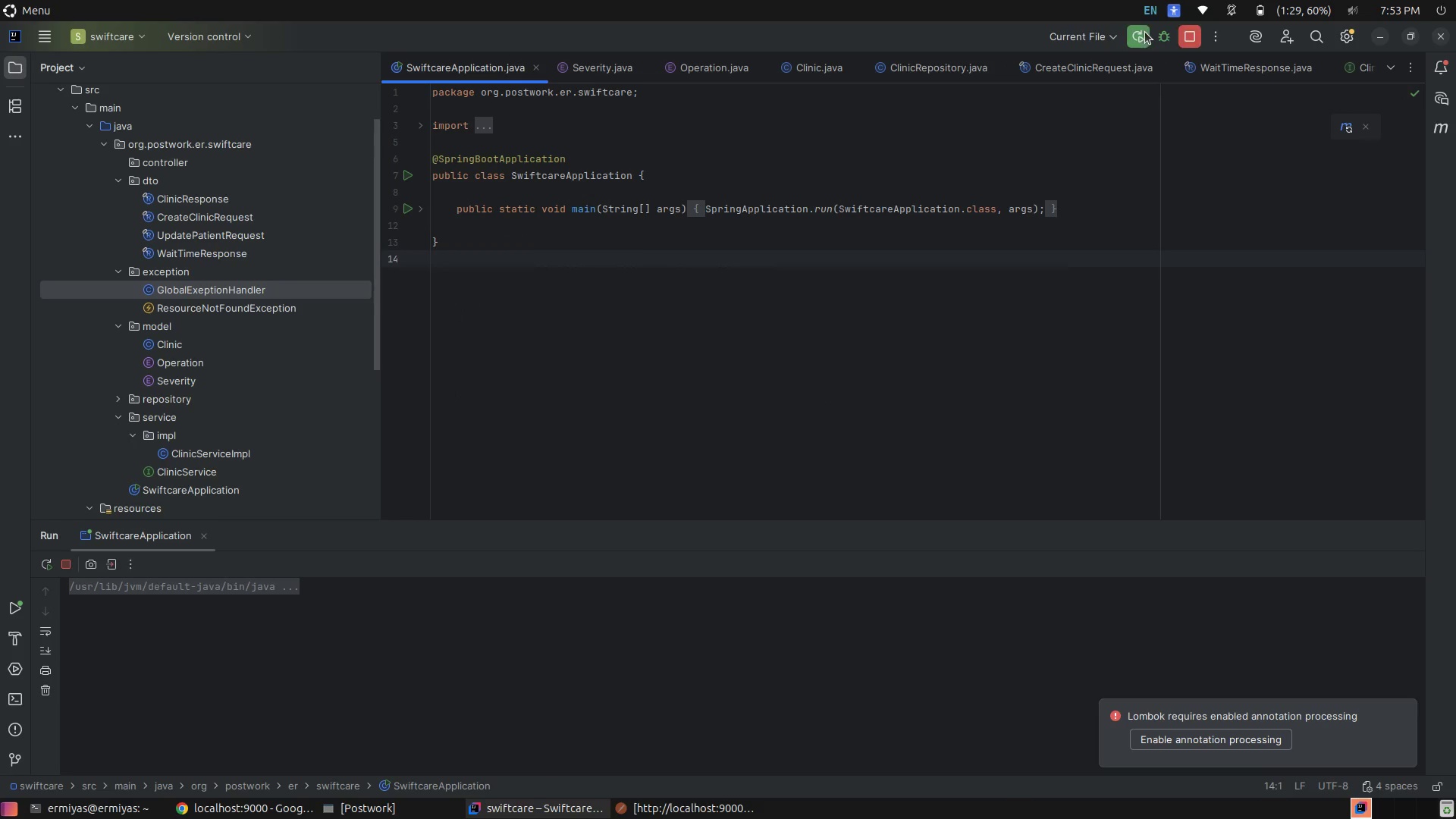 
scroll: coordinate [892, 689], scroll_direction: up, amount: 3.0
 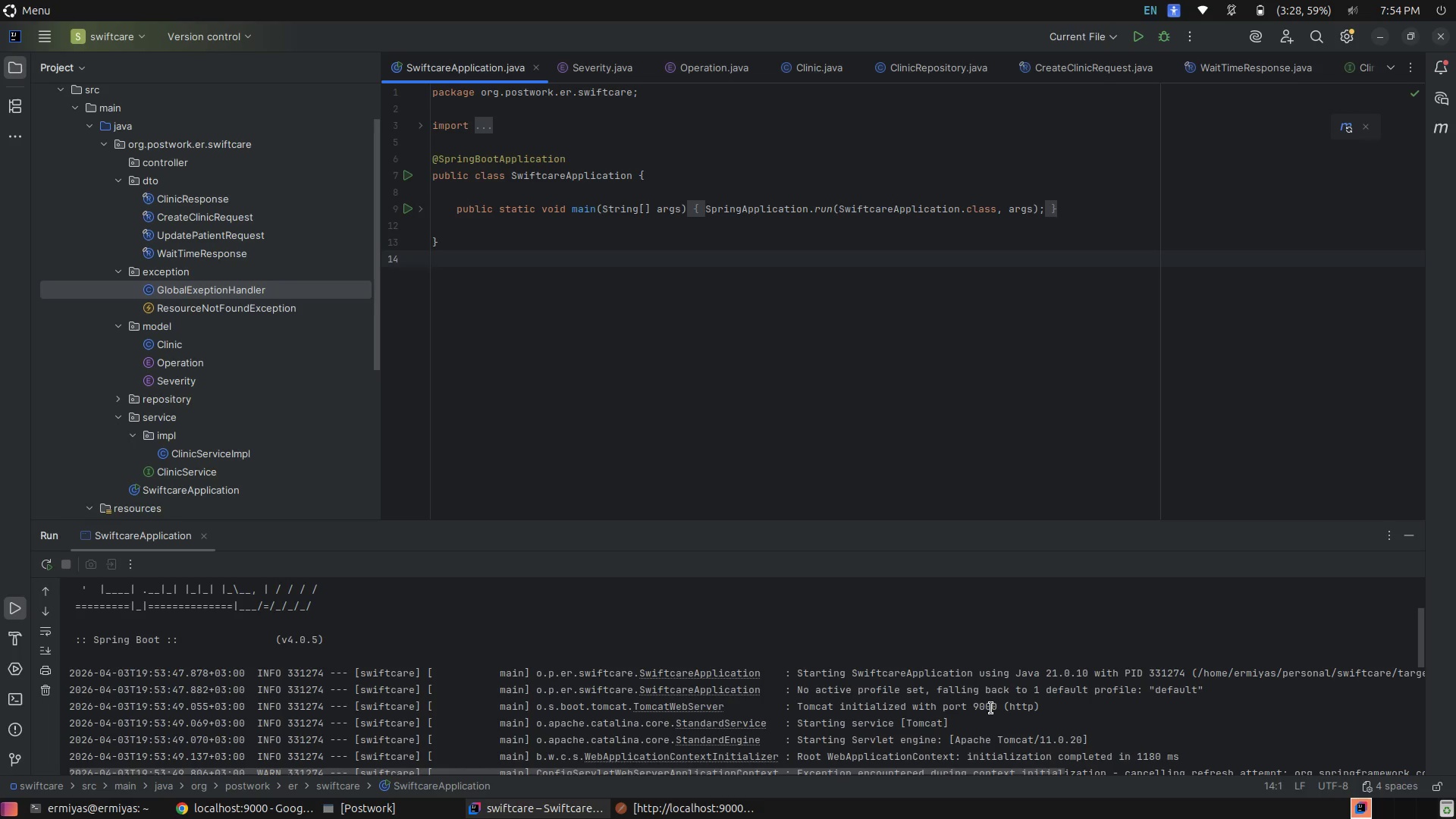 
wait(13.24)
 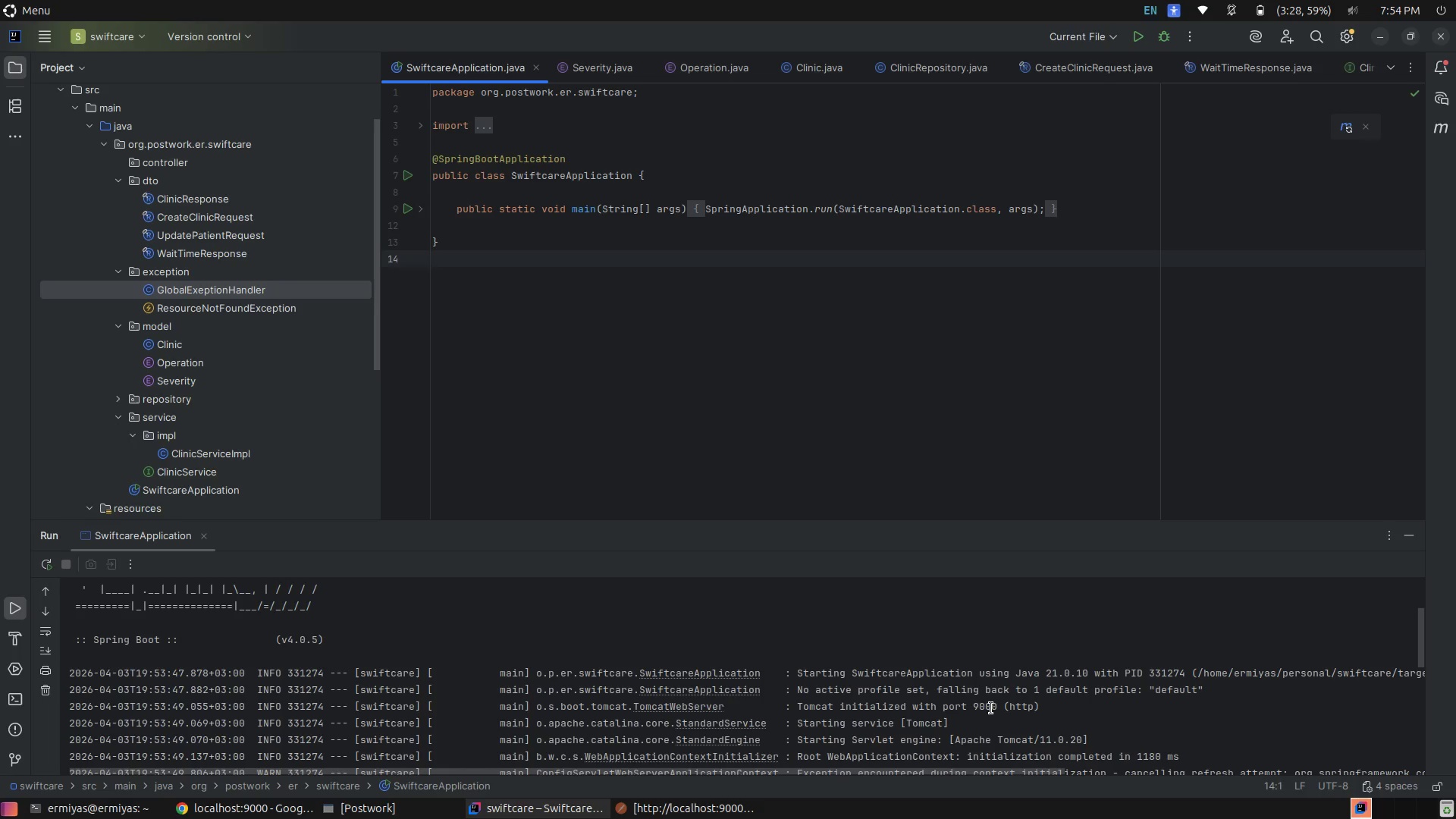 
scroll: coordinate [1022, 714], scroll_direction: down, amount: 3.0
 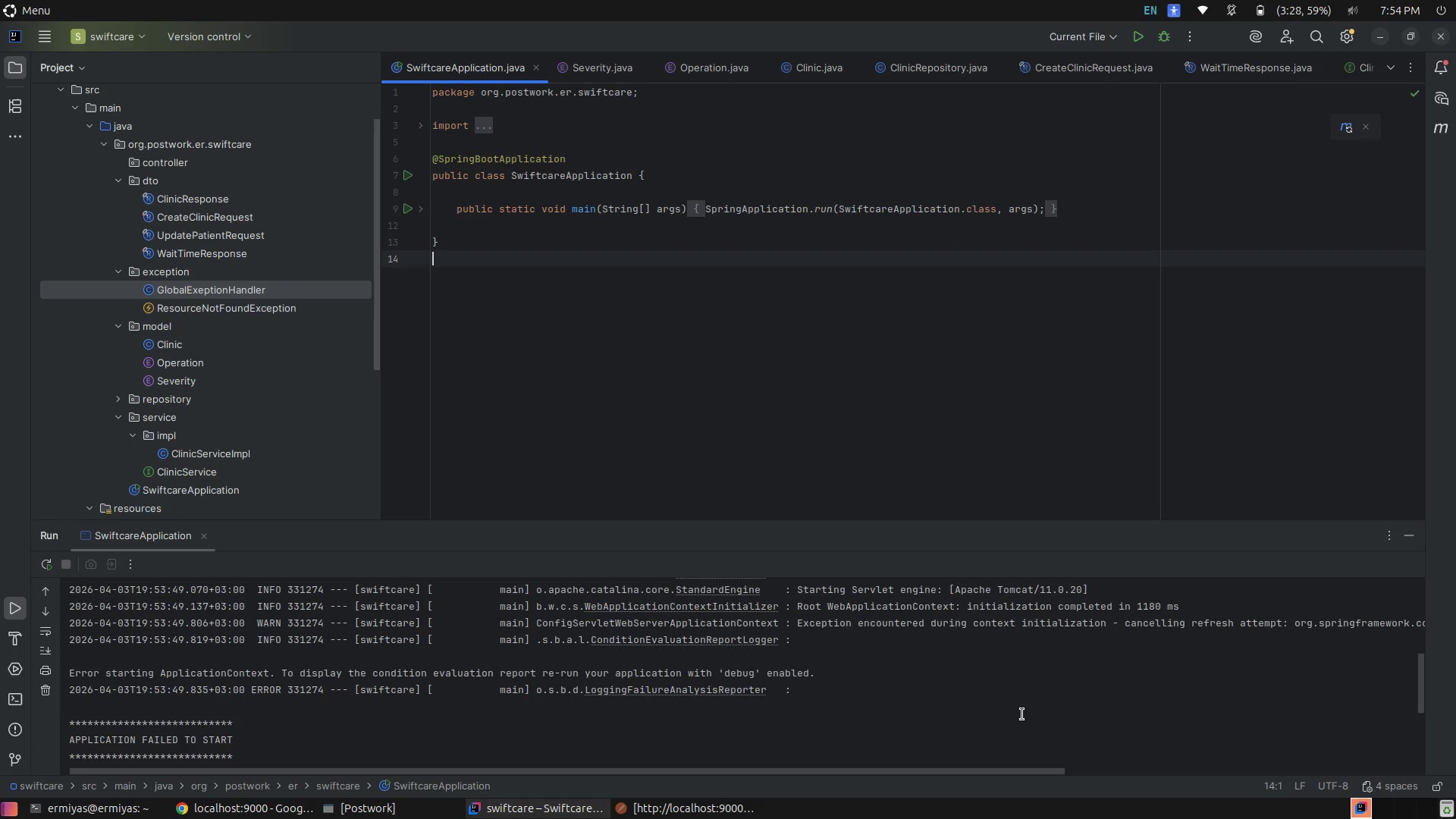 
wait(5.28)
 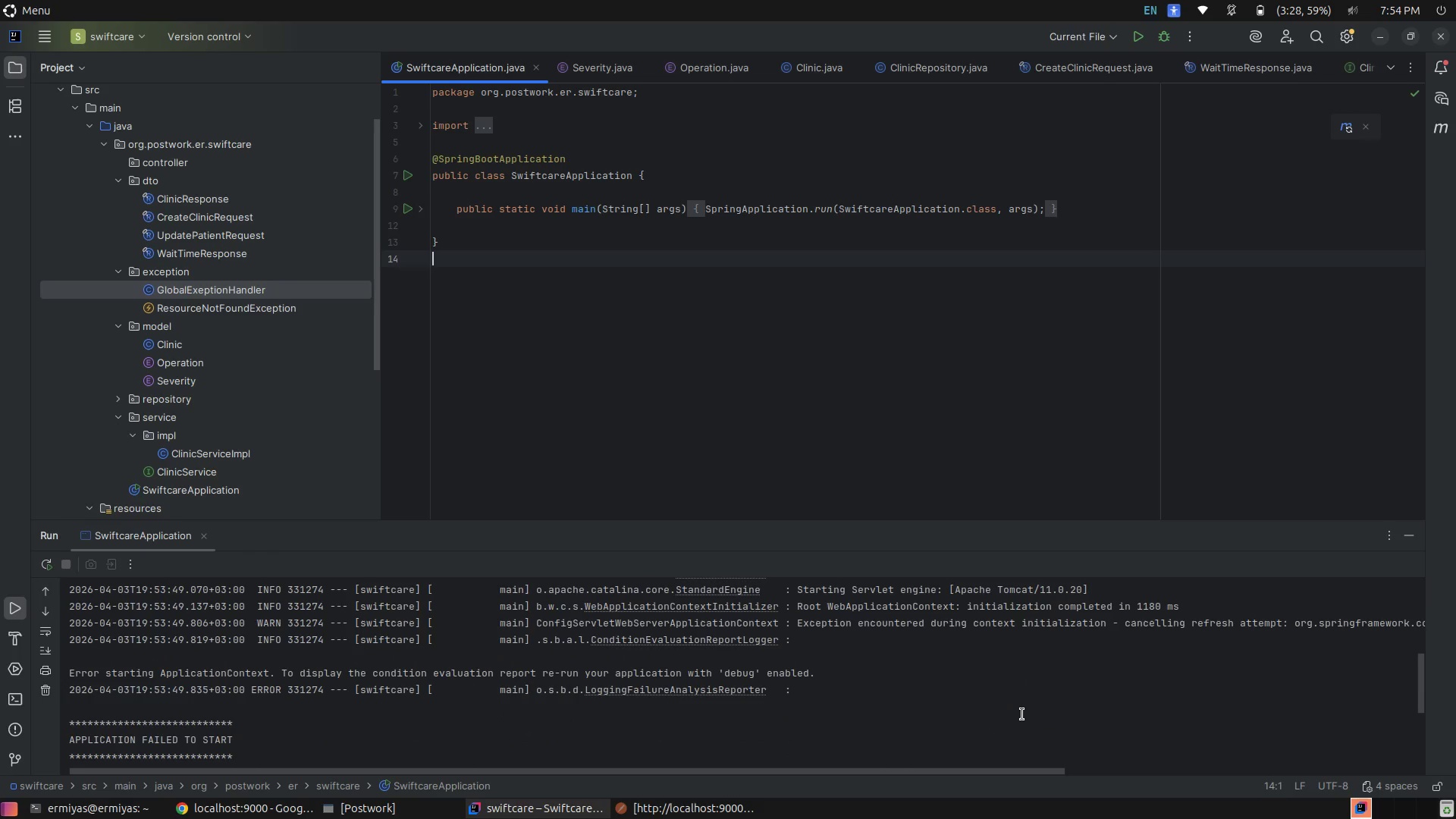 
key(Unknown)
 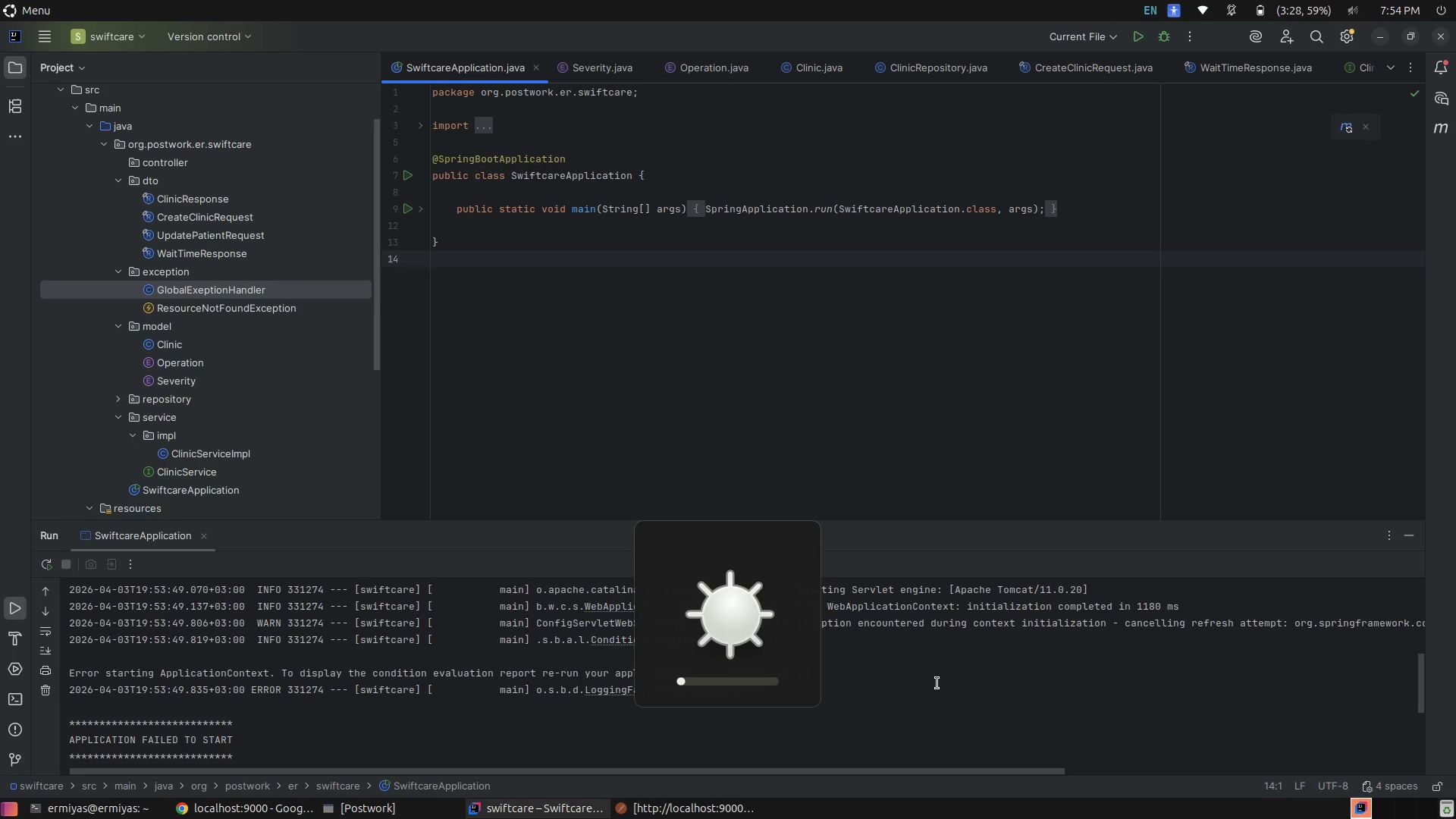 
left_click([929, 679])
 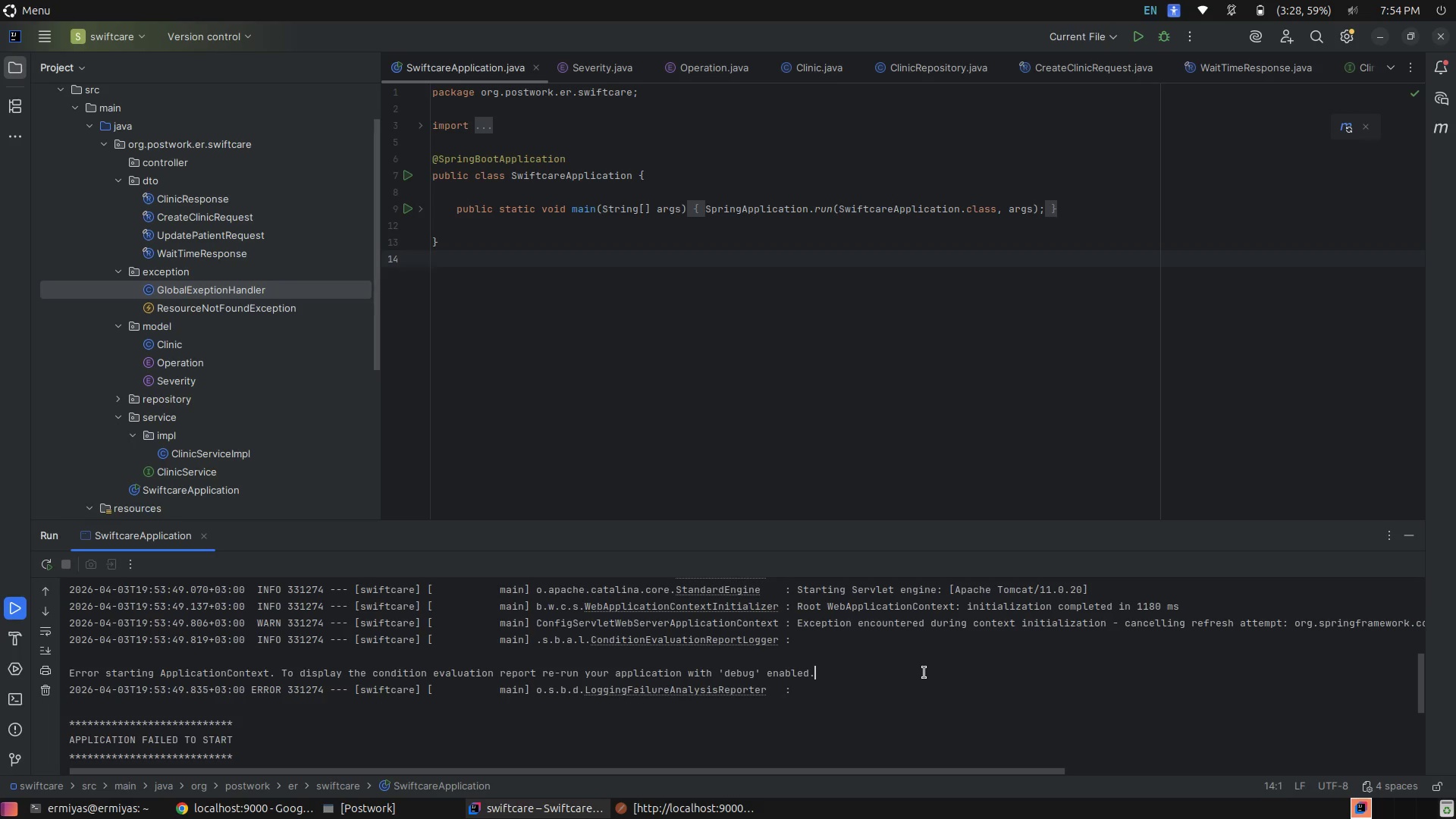 
scroll: coordinate [924, 673], scroll_direction: down, amount: 5.0
 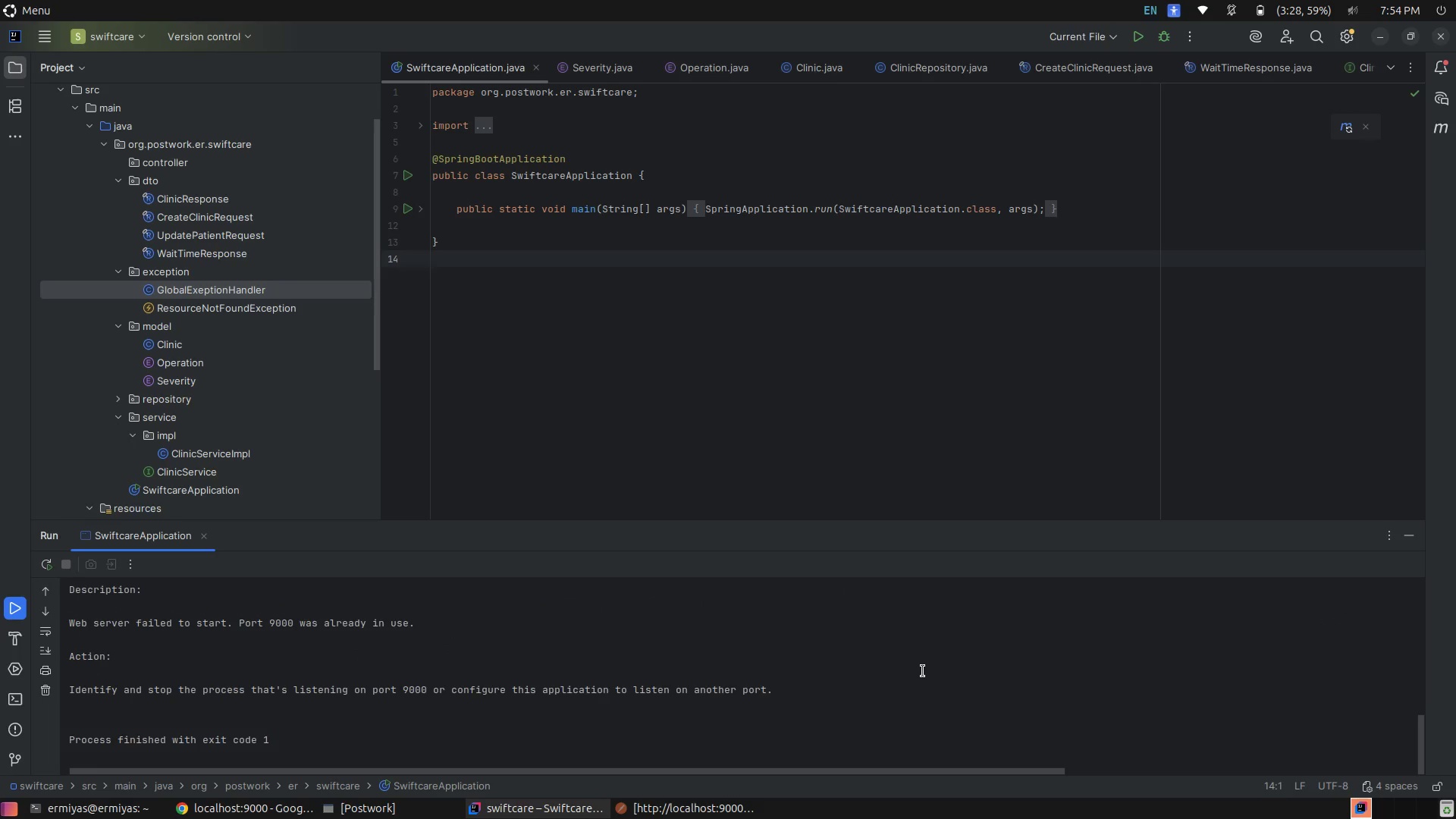 
scroll: coordinate [923, 670], scroll_direction: up, amount: 2.0
 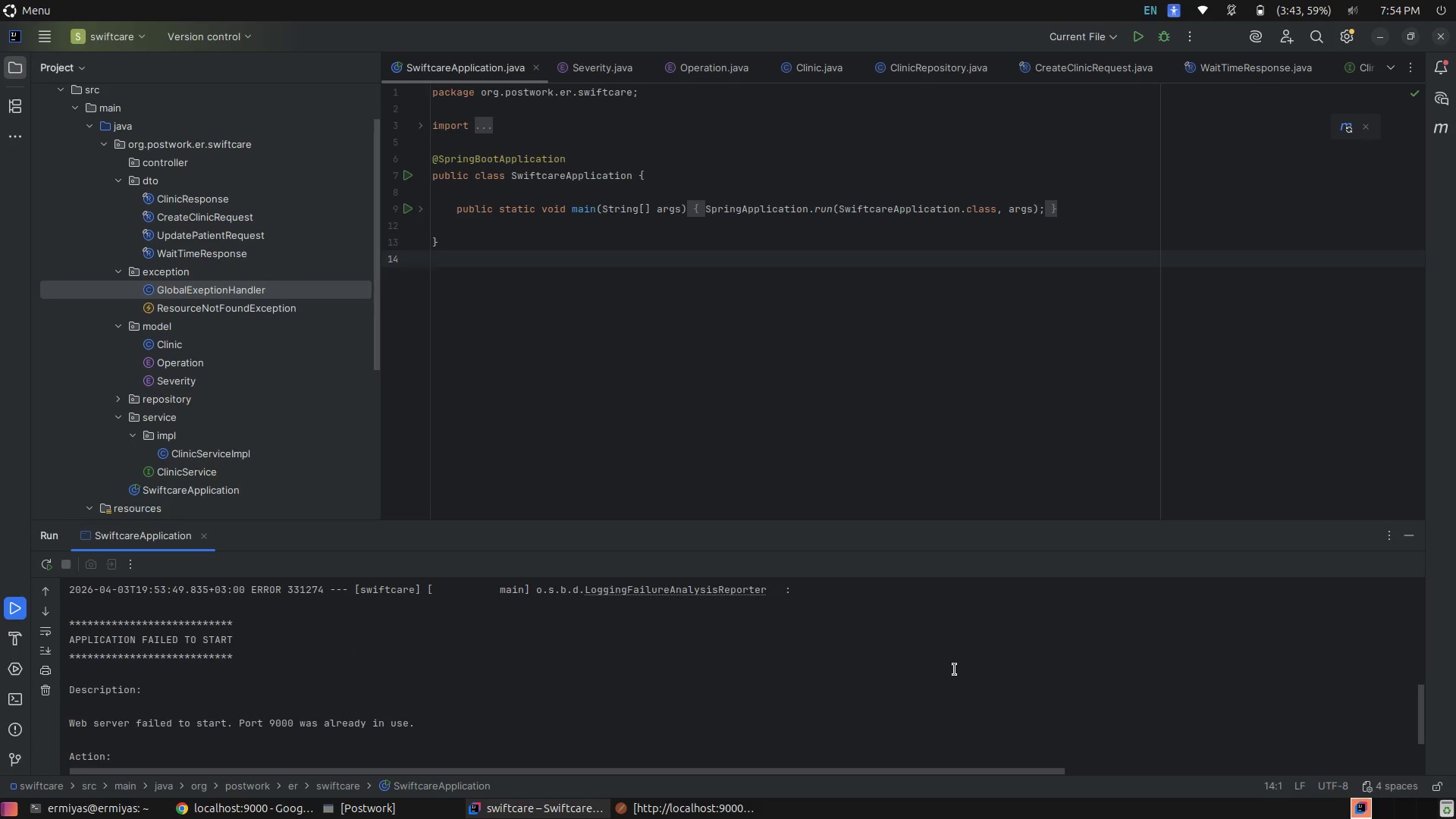 
wait(5.11)
 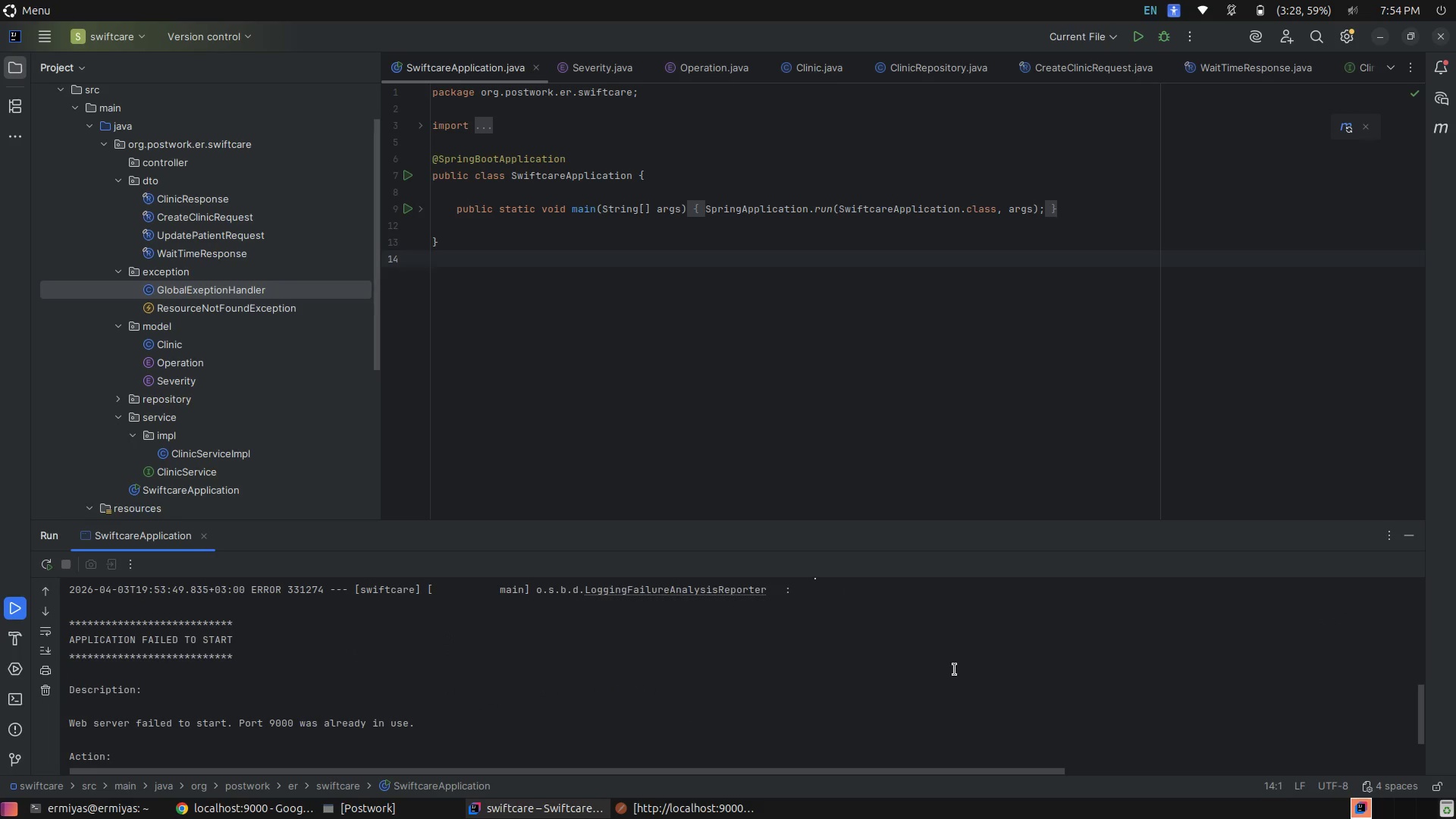 
scroll: coordinate [955, 670], scroll_direction: down, amount: 8.0
 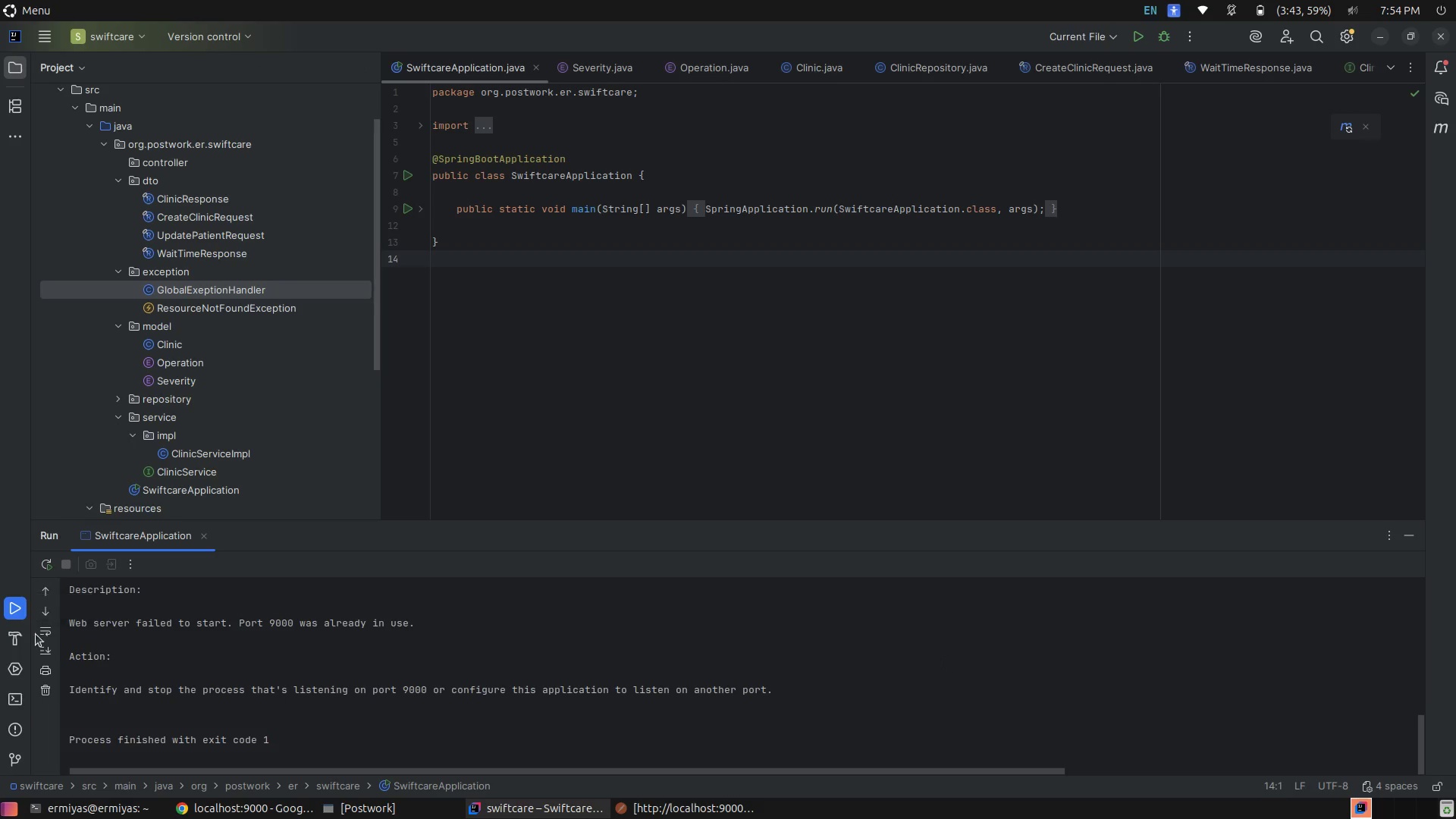 
left_click([24, 701])
 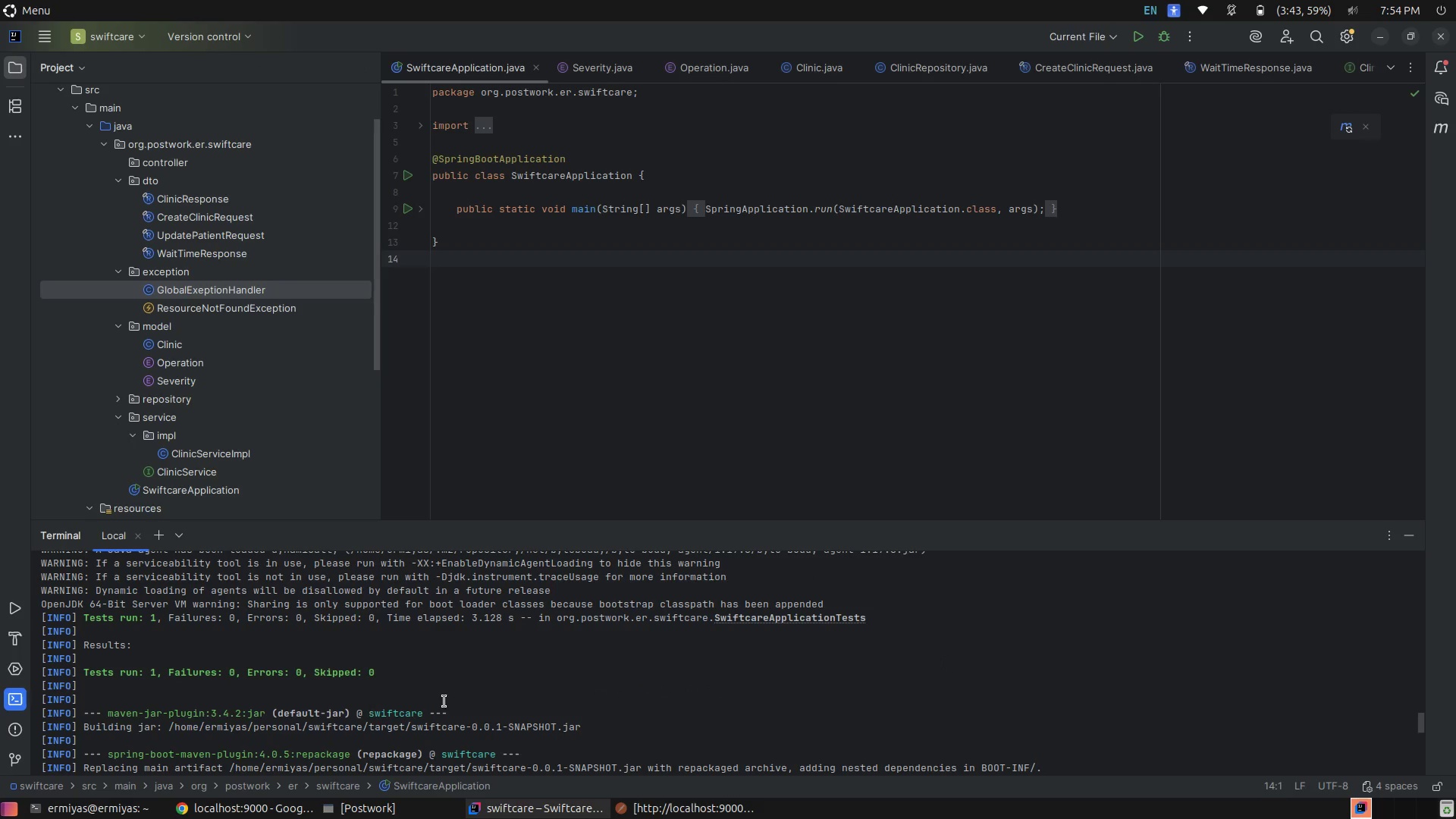 
left_click([445, 701])
 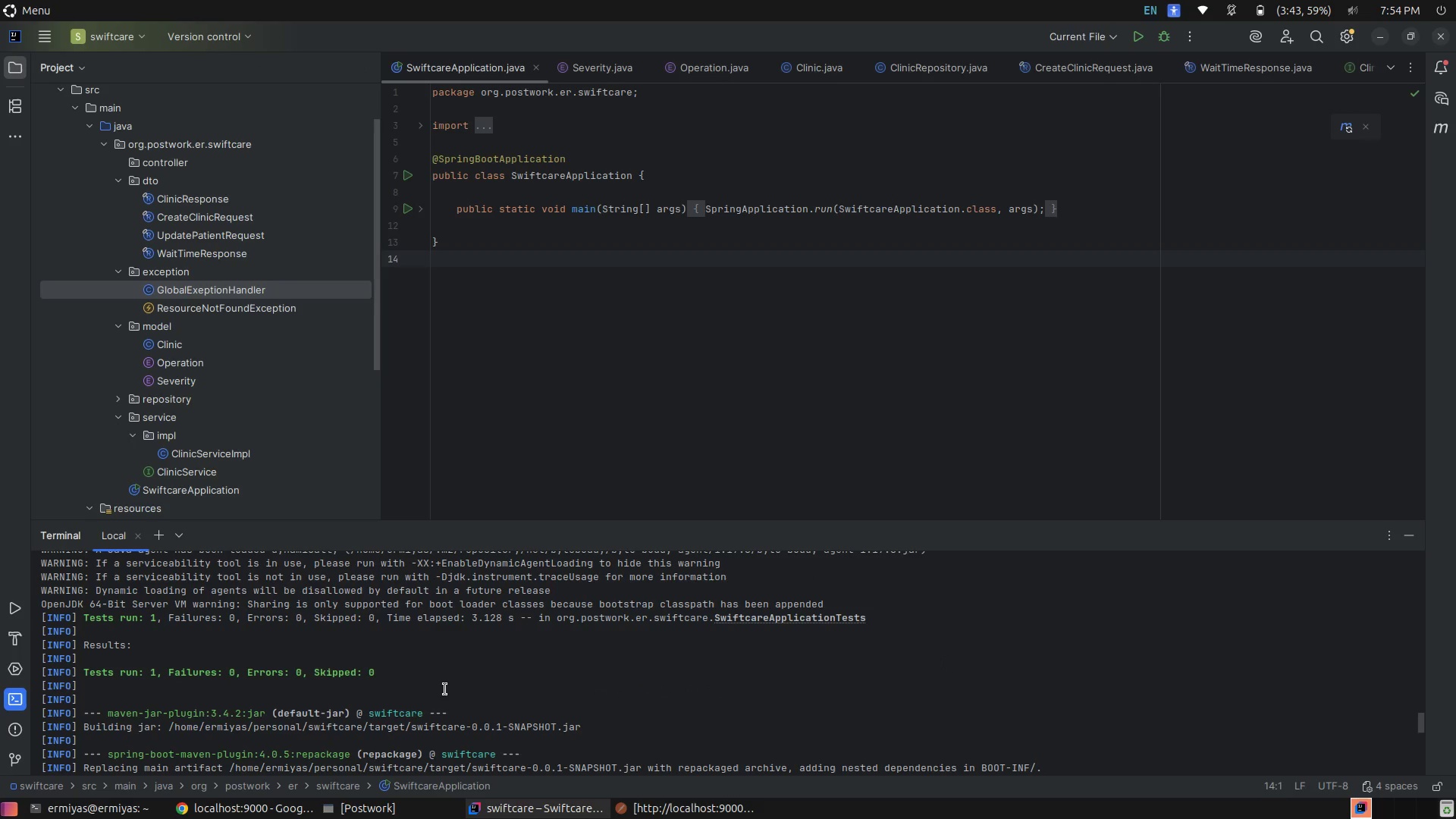 
key(Control+ControlLeft)
 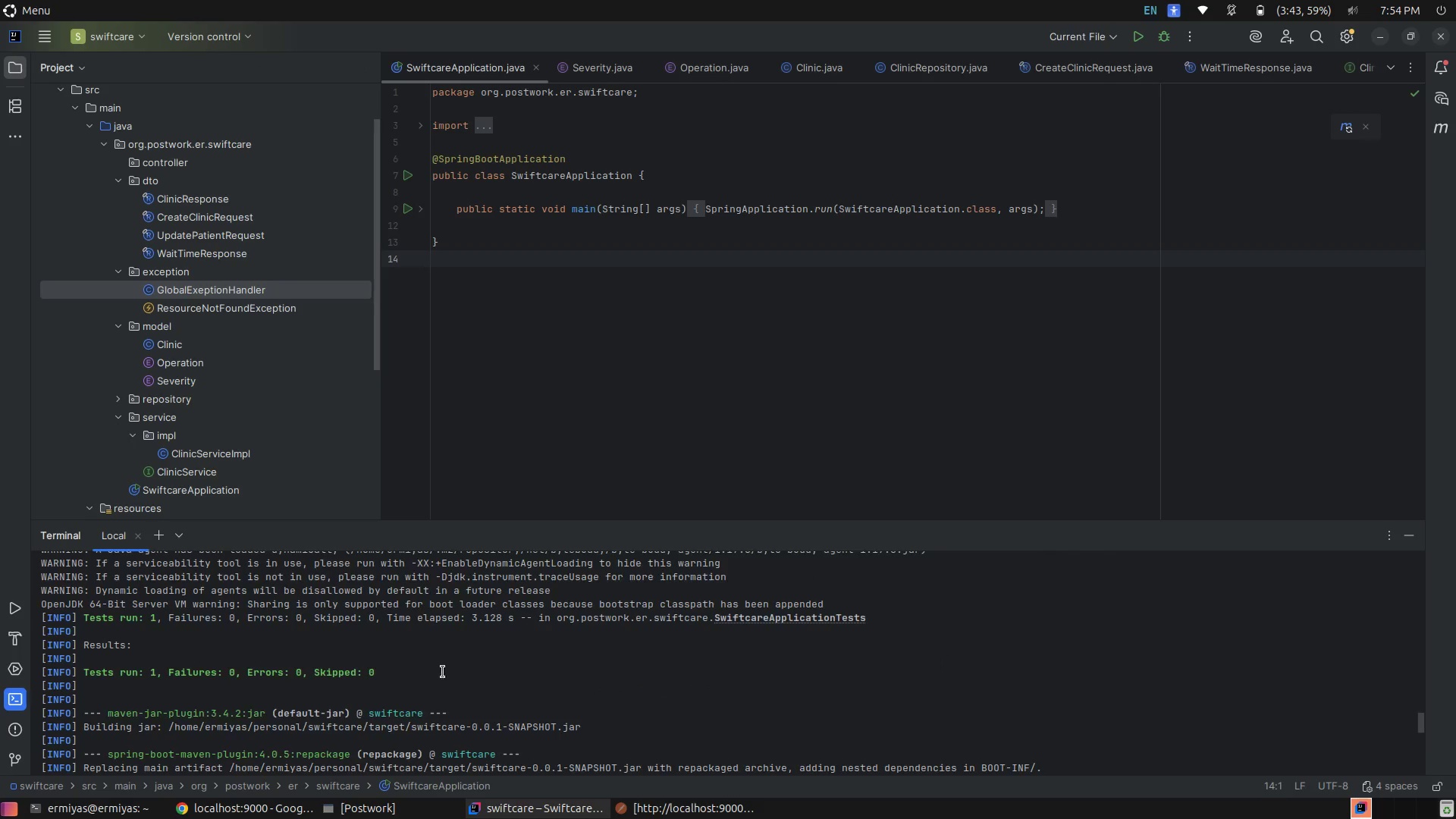 
key(Control+C)
 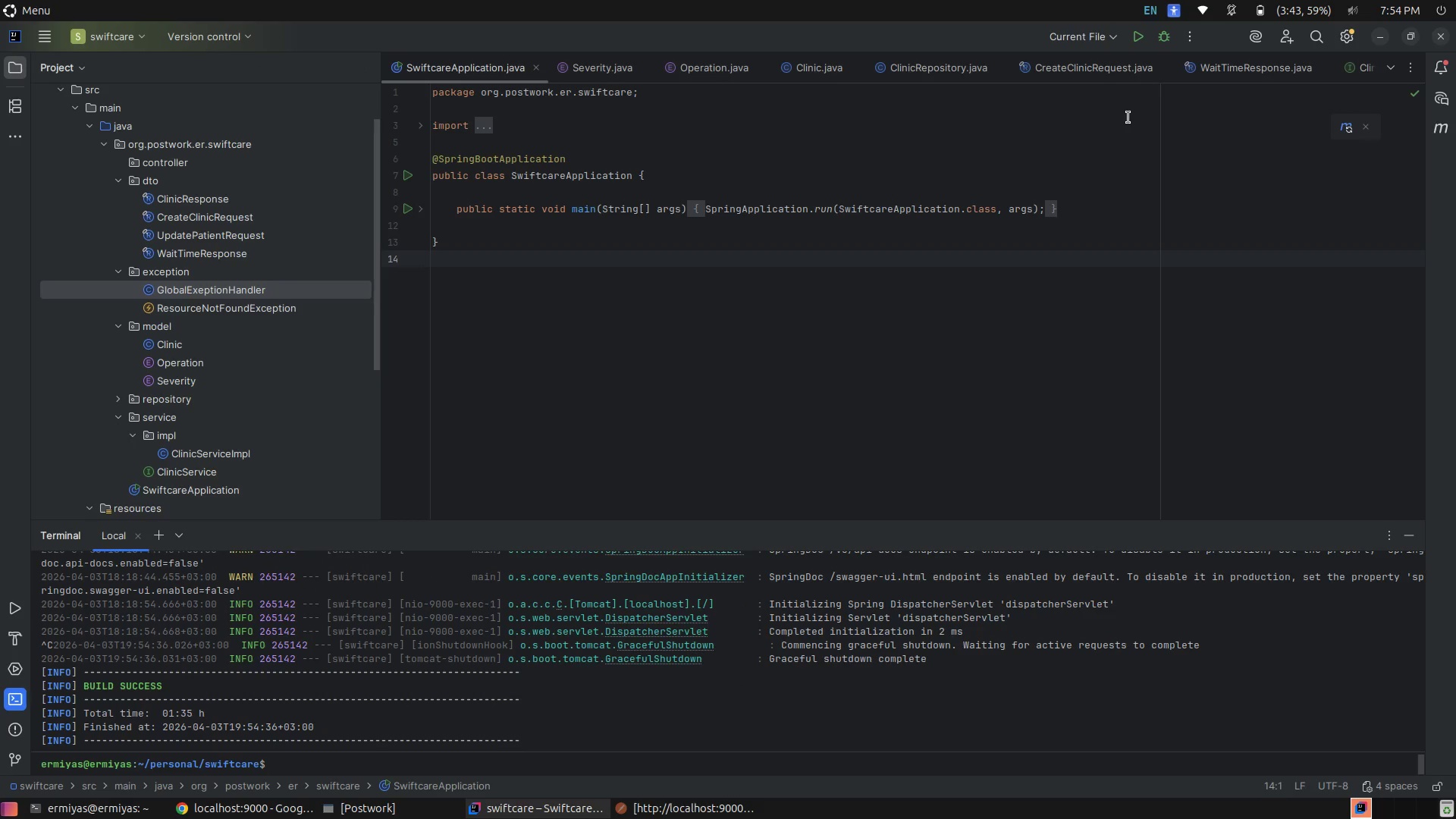 
left_click([1138, 35])
 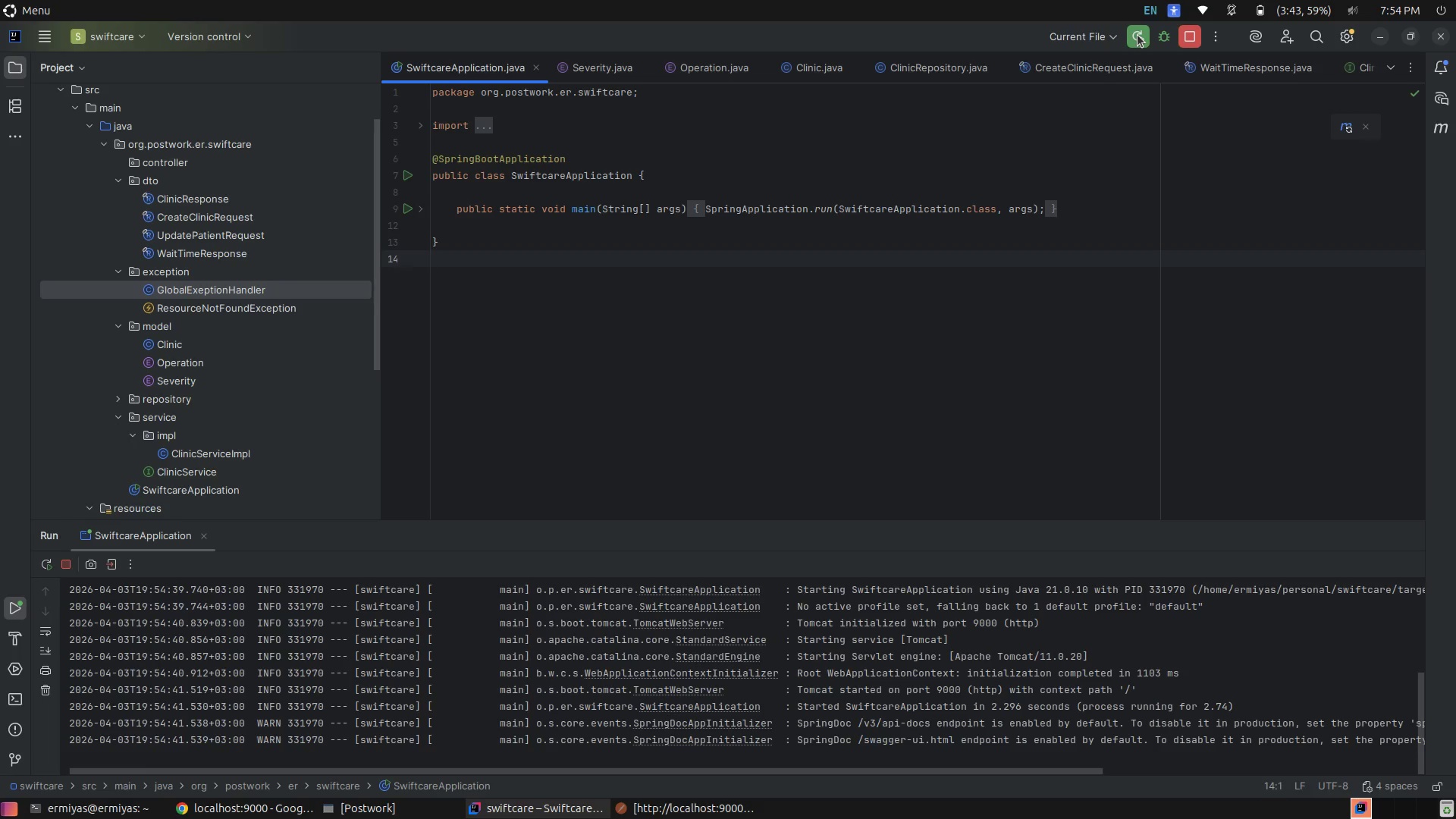 
wait(11.44)
 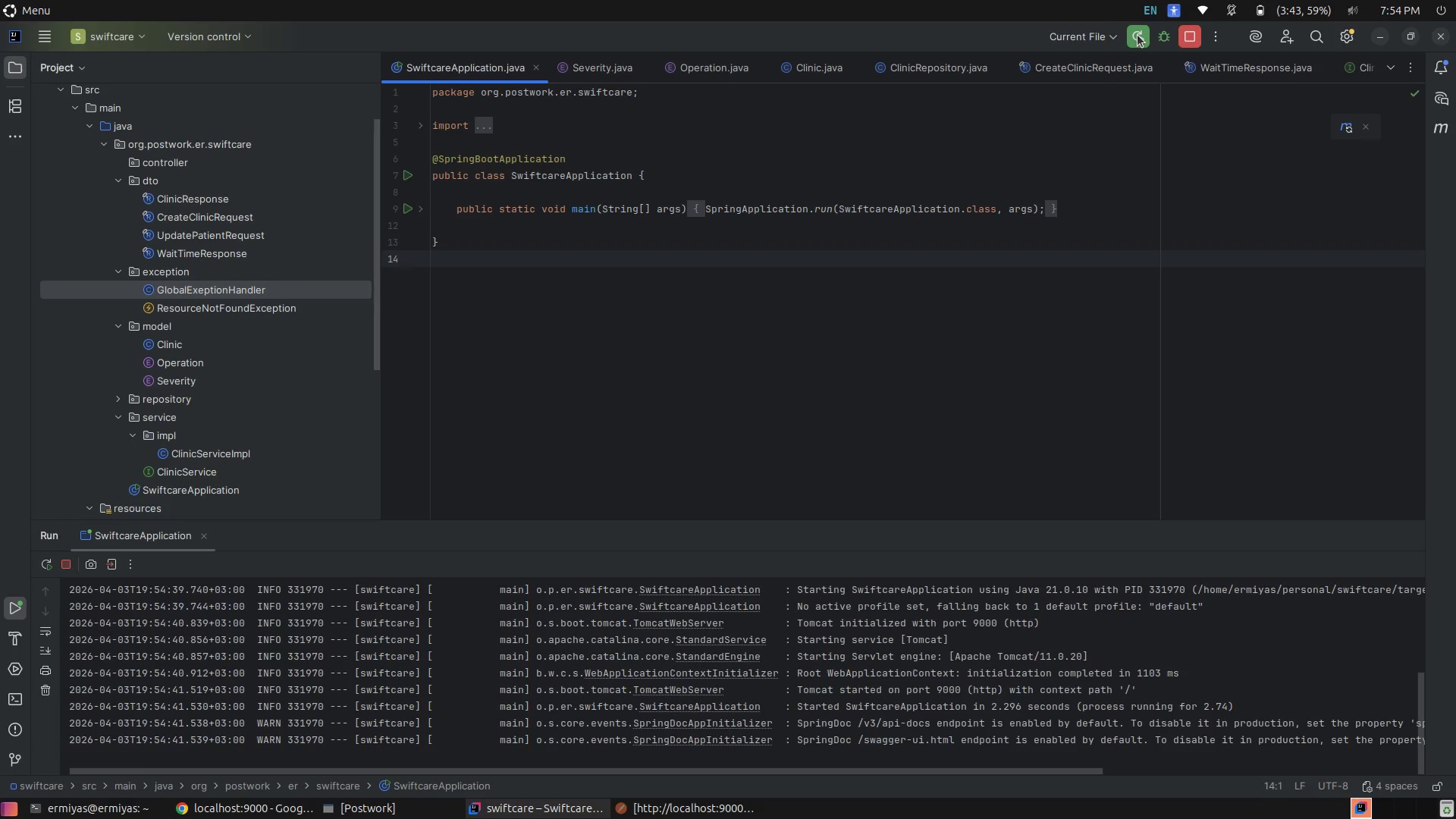 
left_click([1188, 43])
 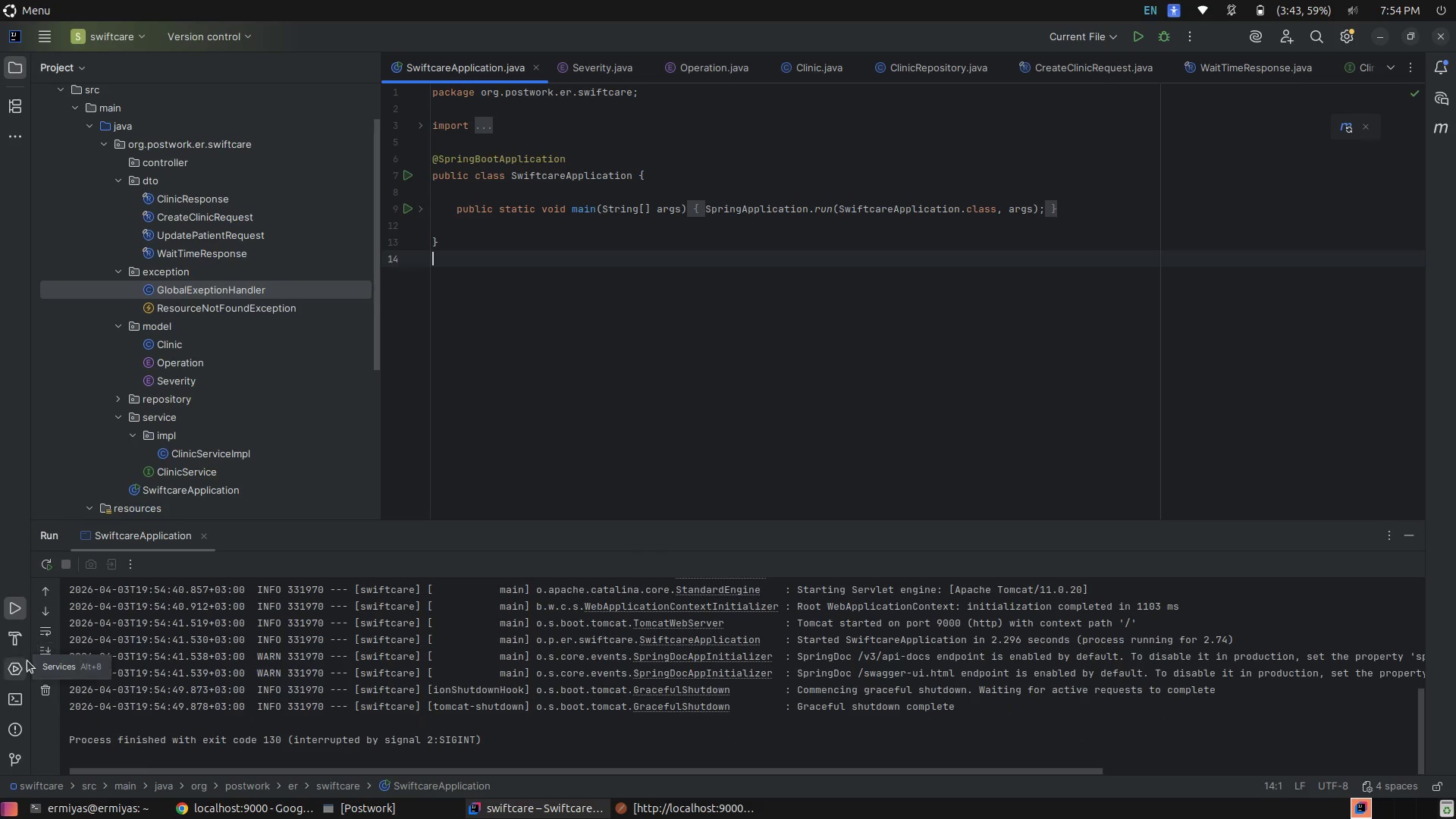 
left_click([22, 667])
 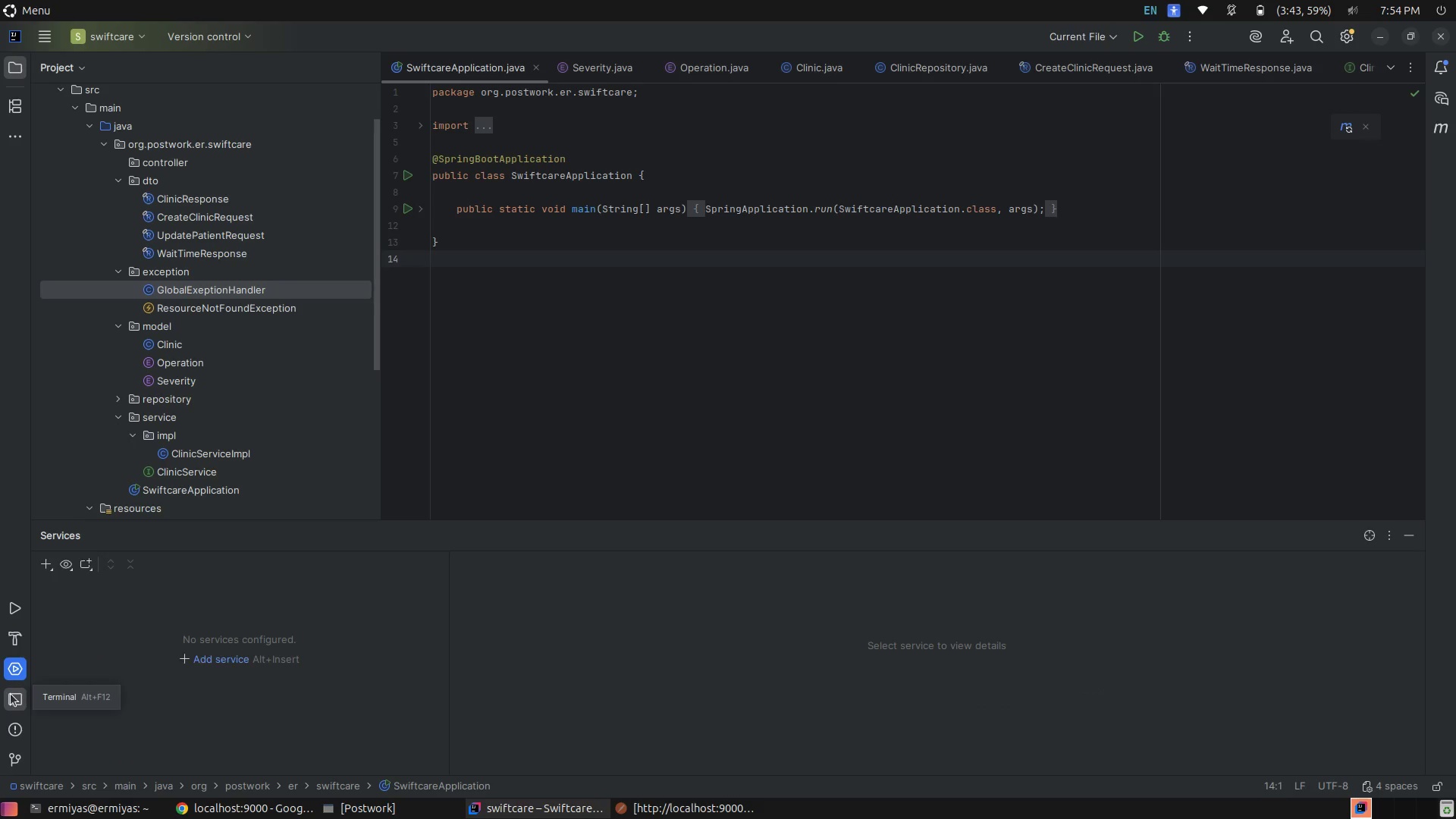 
left_click([11, 694])
 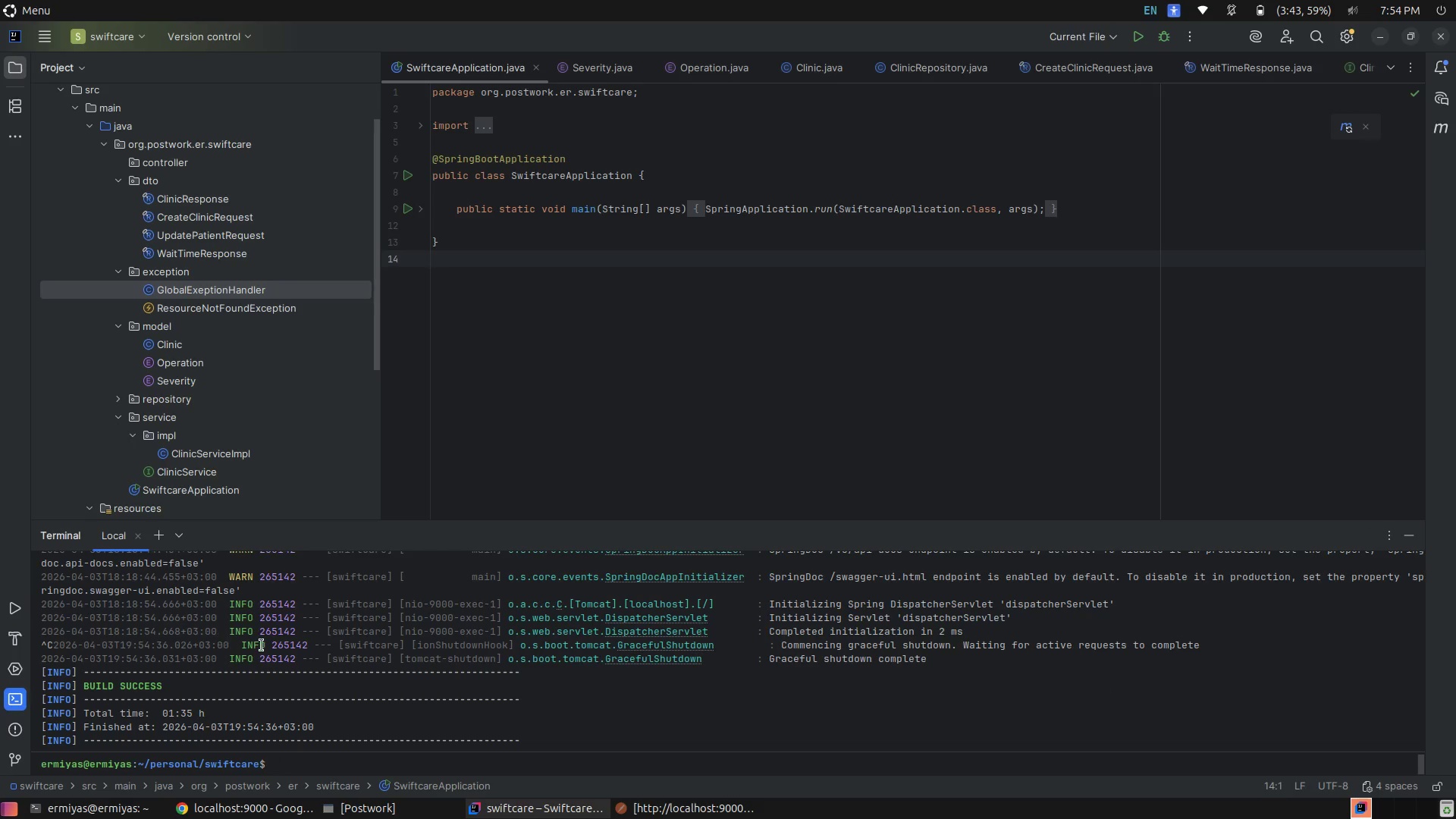 
left_click([312, 655])
 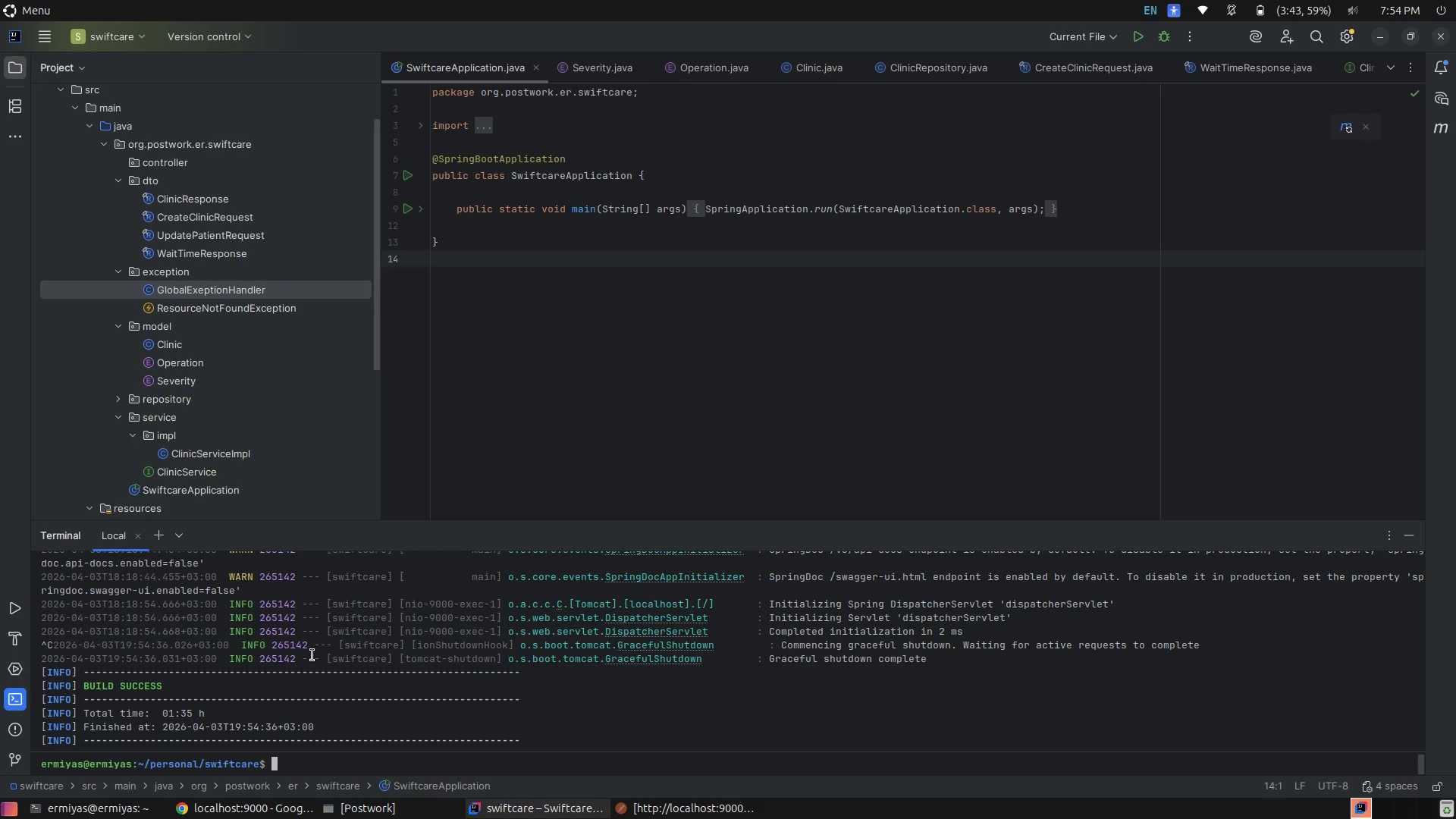 
key(ArrowUp)
 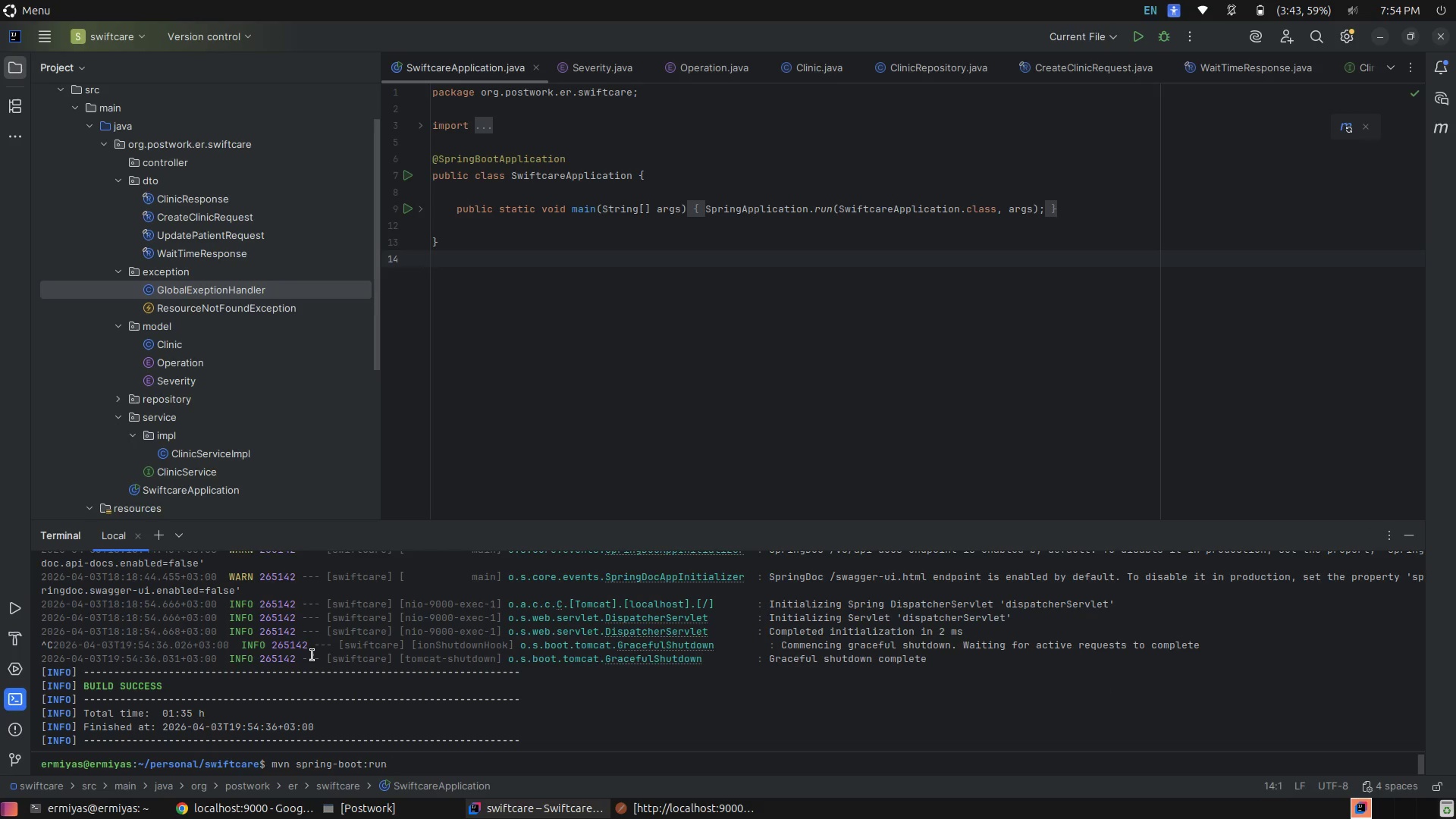 
key(Enter)
 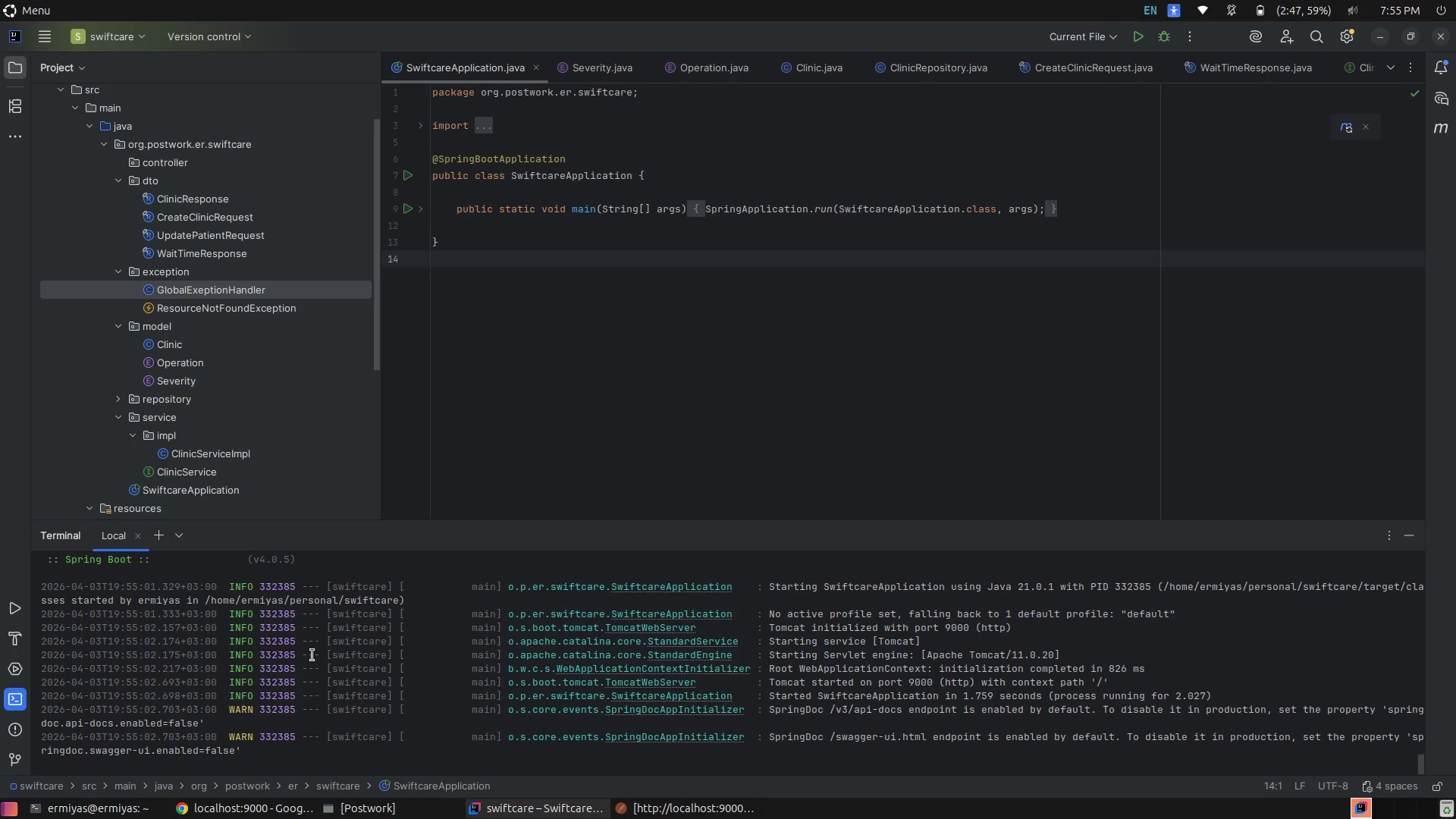 
wait(13.14)
 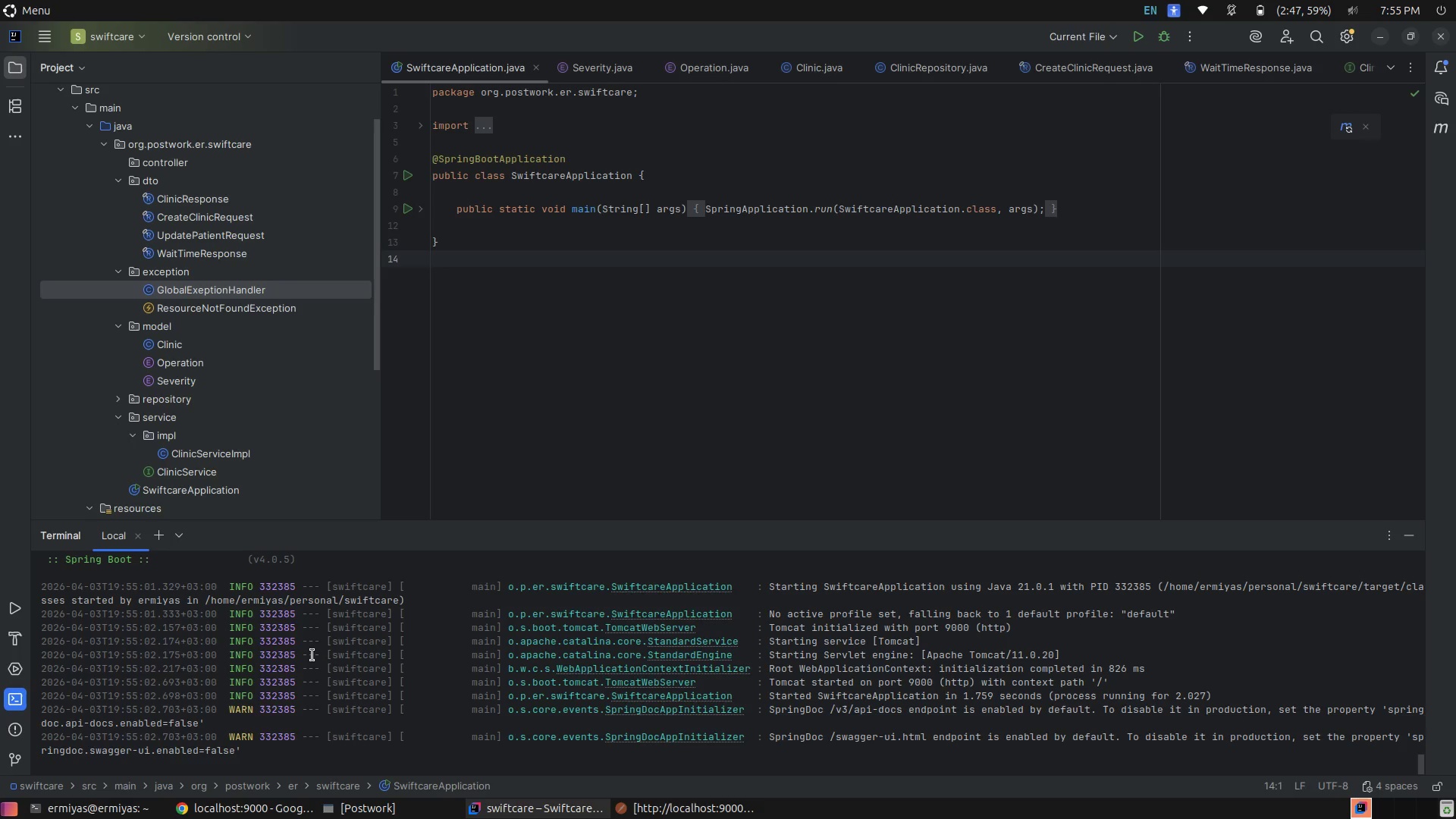 
left_click([894, 679])
 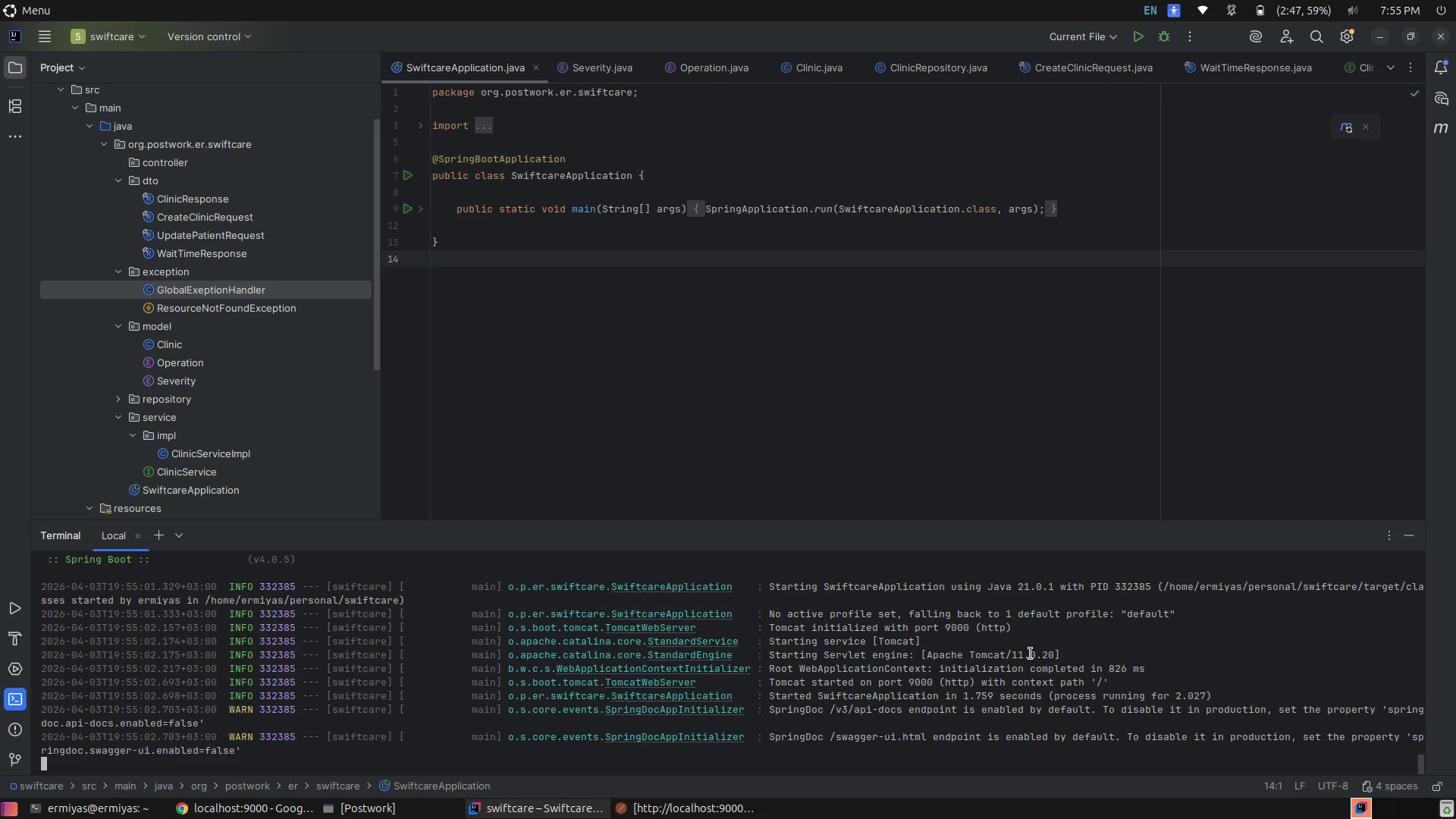 
left_click([1031, 654])
 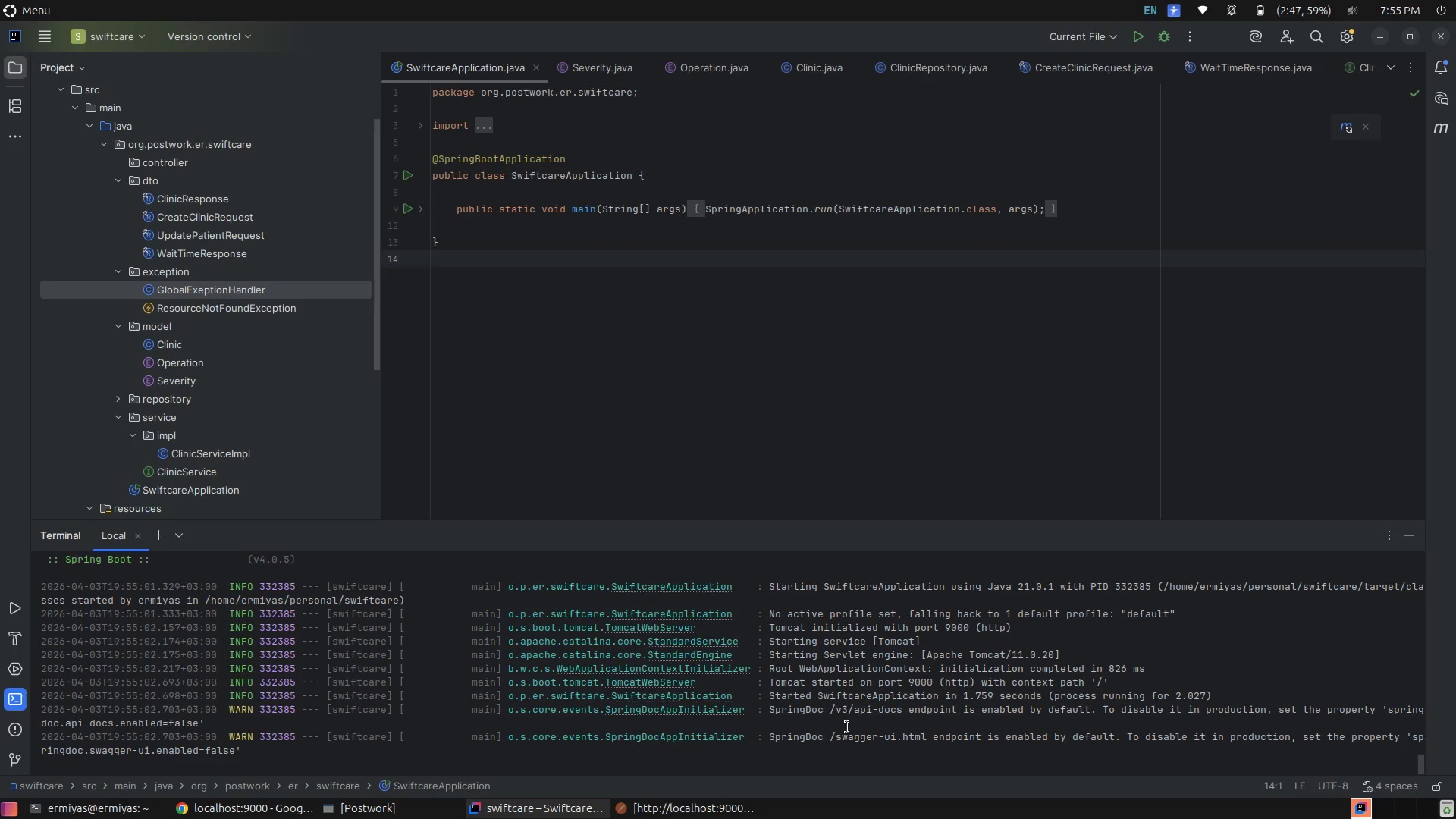 
left_click([671, 818])
 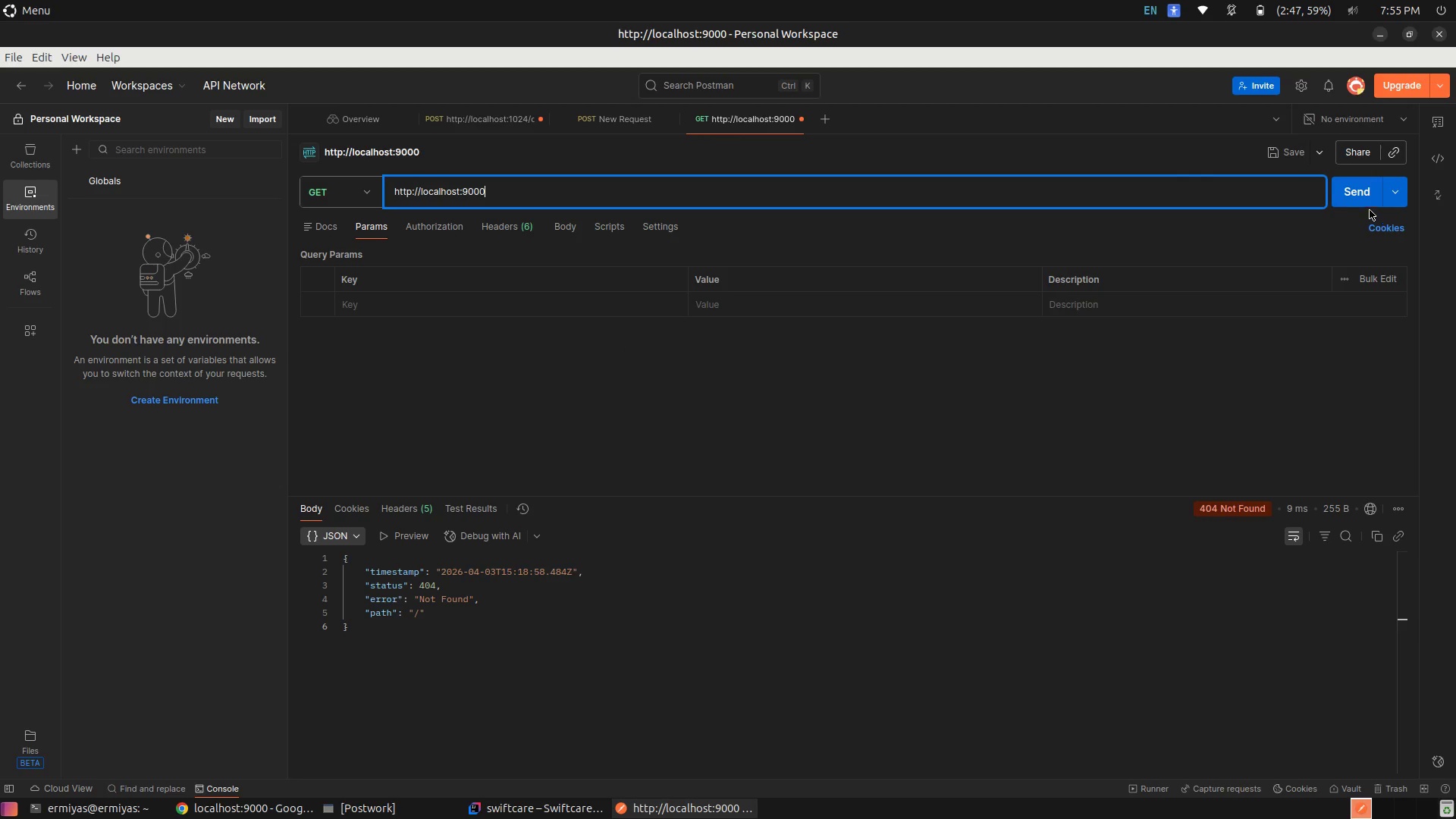 
left_click([1361, 197])
 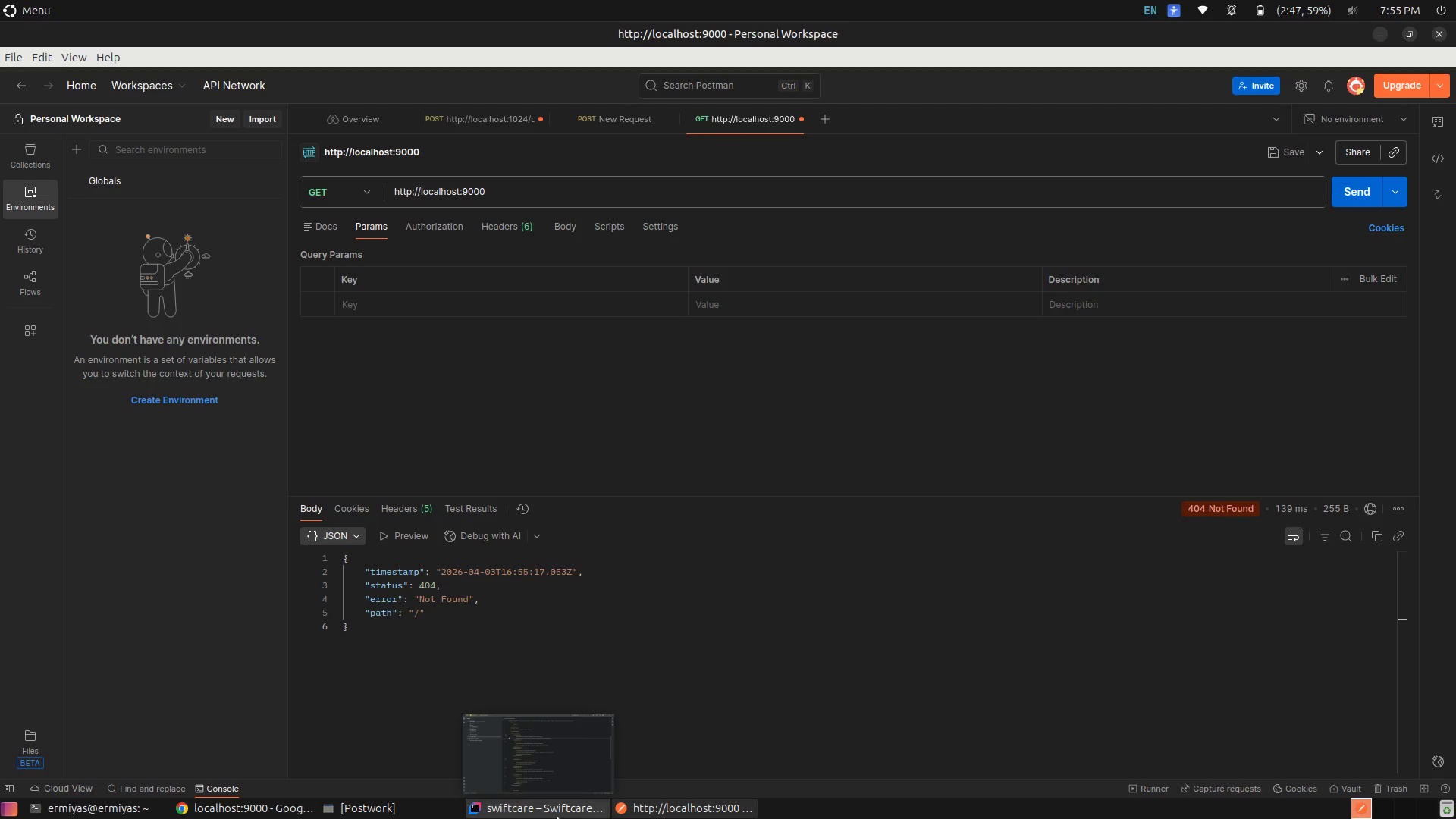 
wait(6.0)
 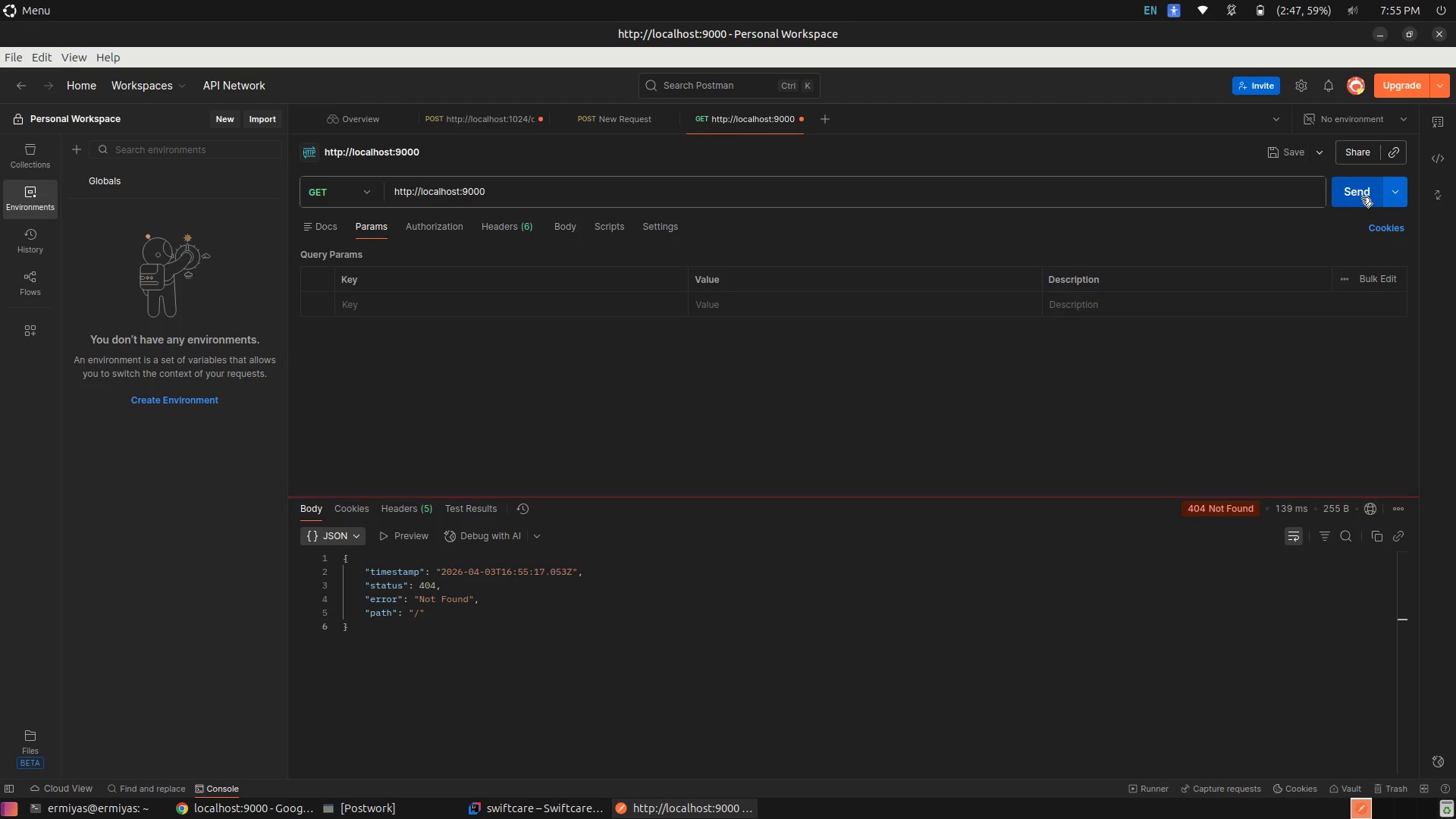 
left_click([585, 818])
 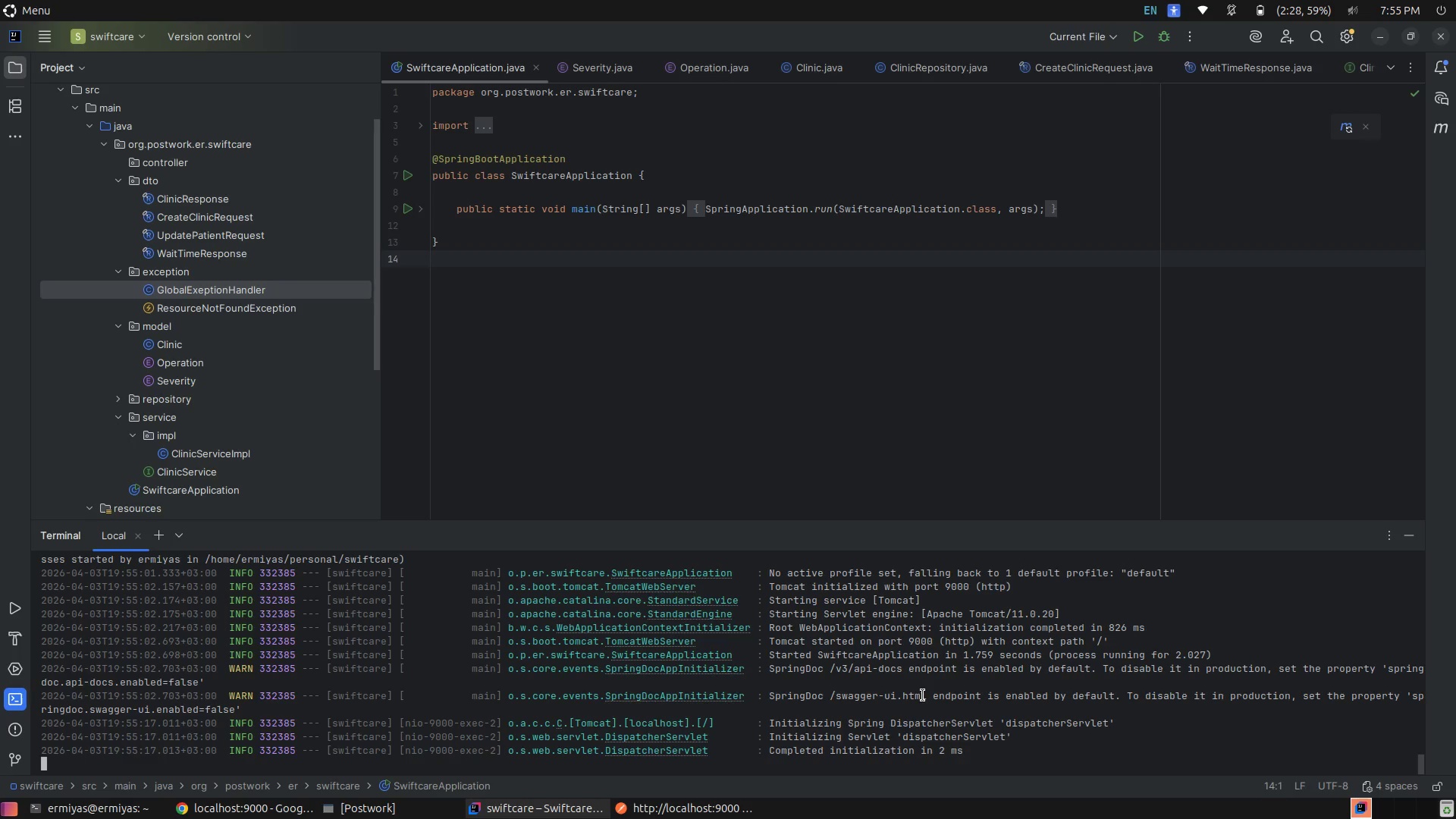 
wait(5.39)
 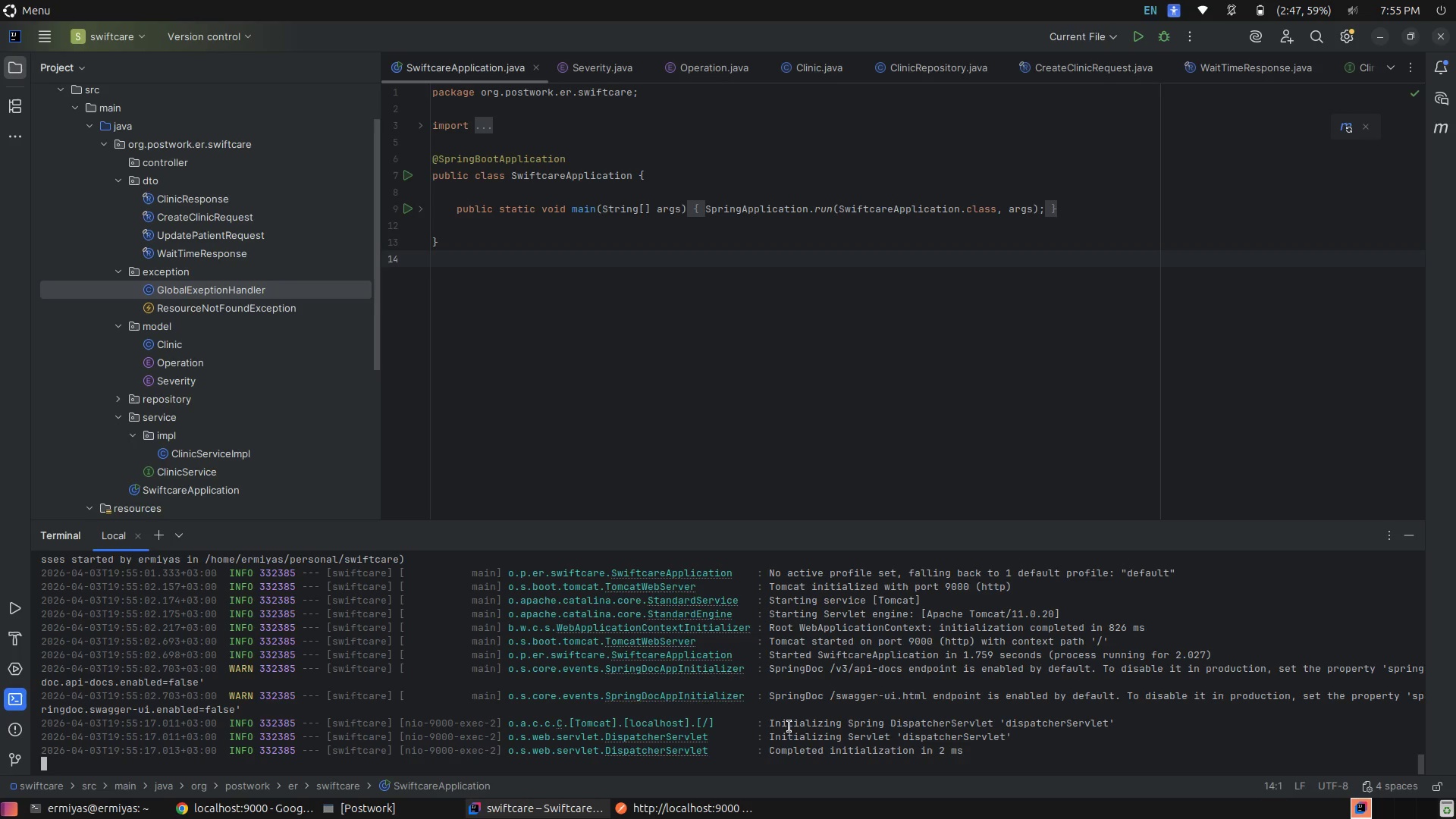 
left_click_drag(start_coordinate=[930, 698], to_coordinate=[839, 698])
 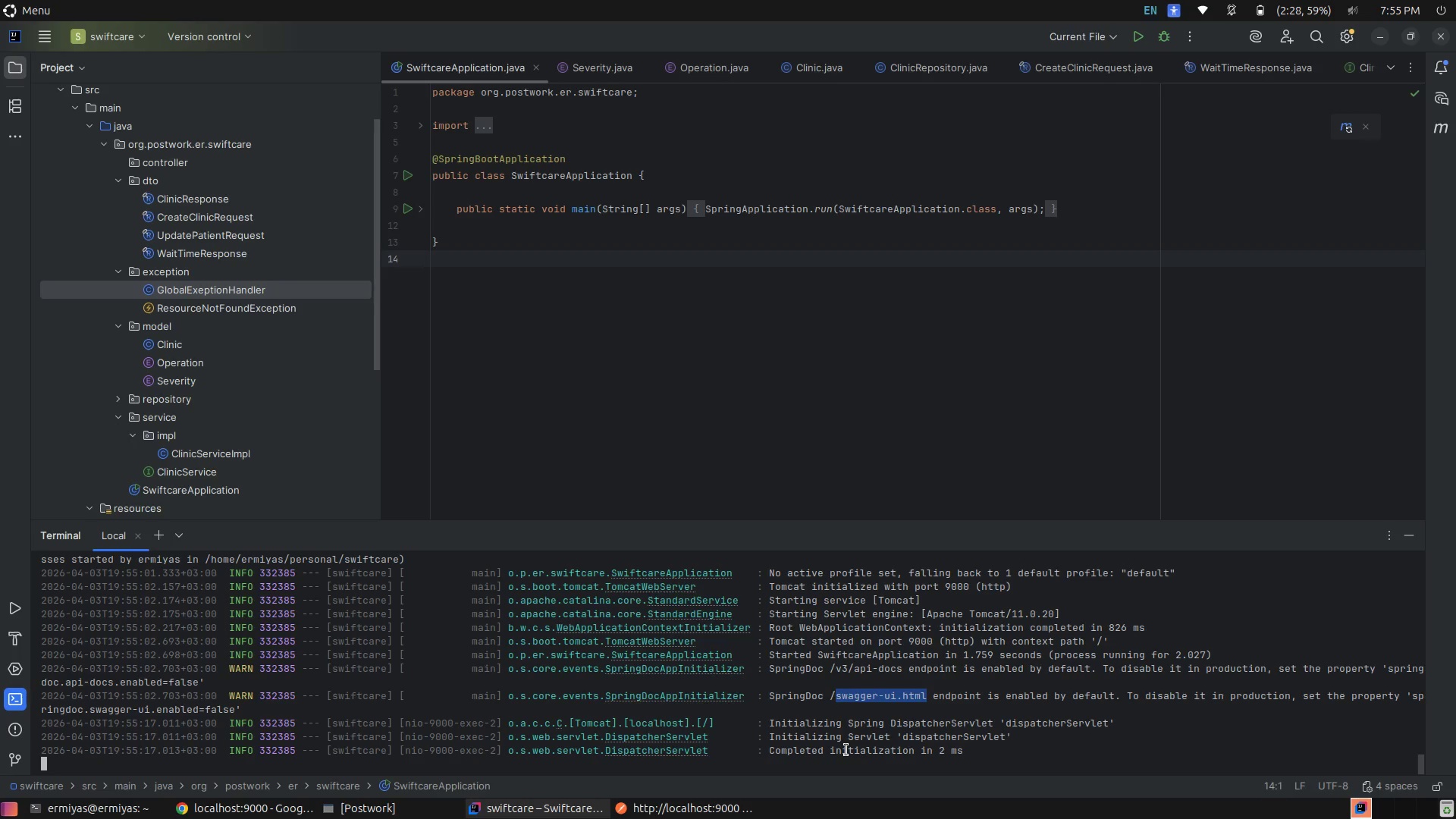 
key(Control+C)
 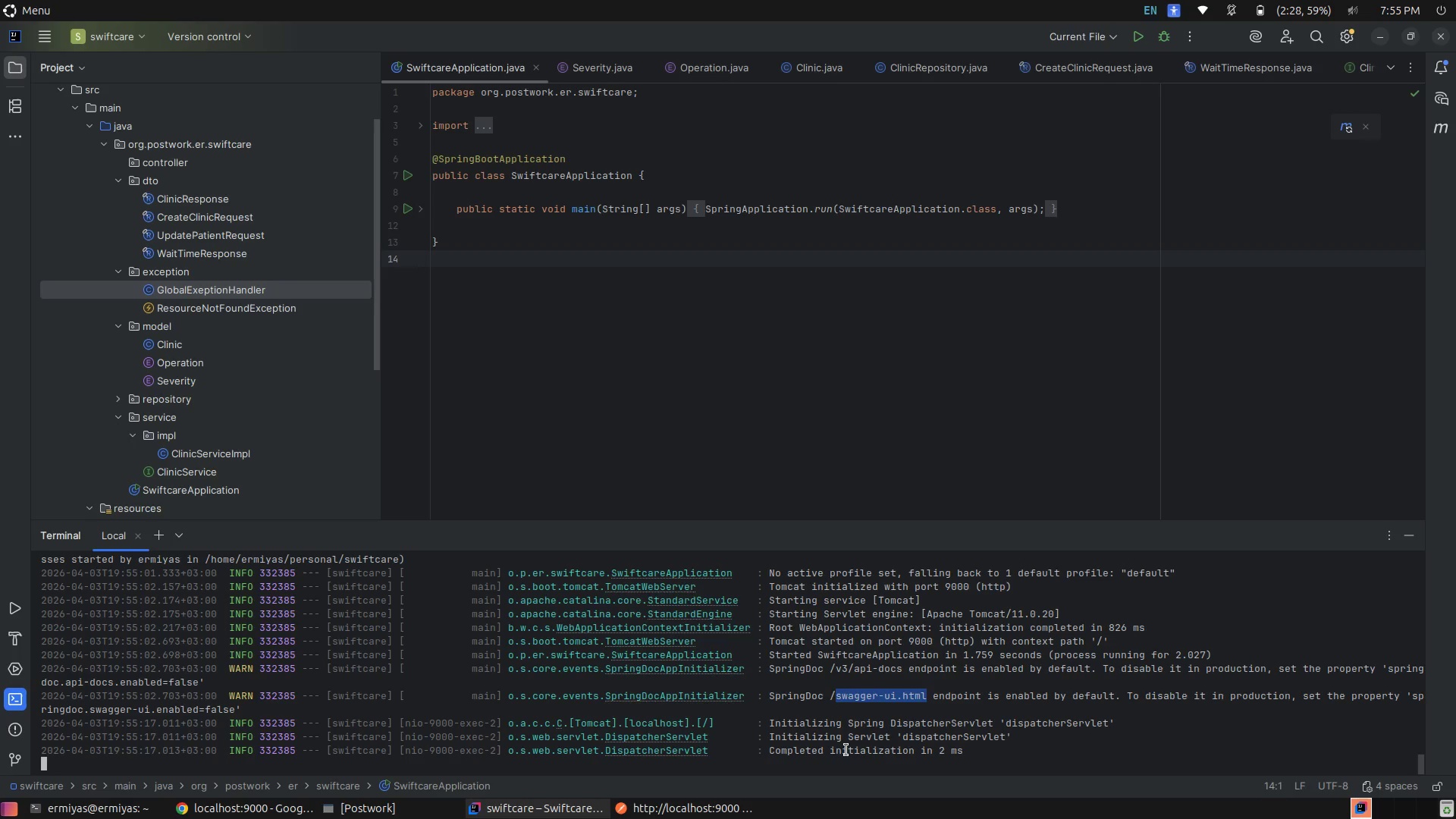 
key(Control+Shift+C)
 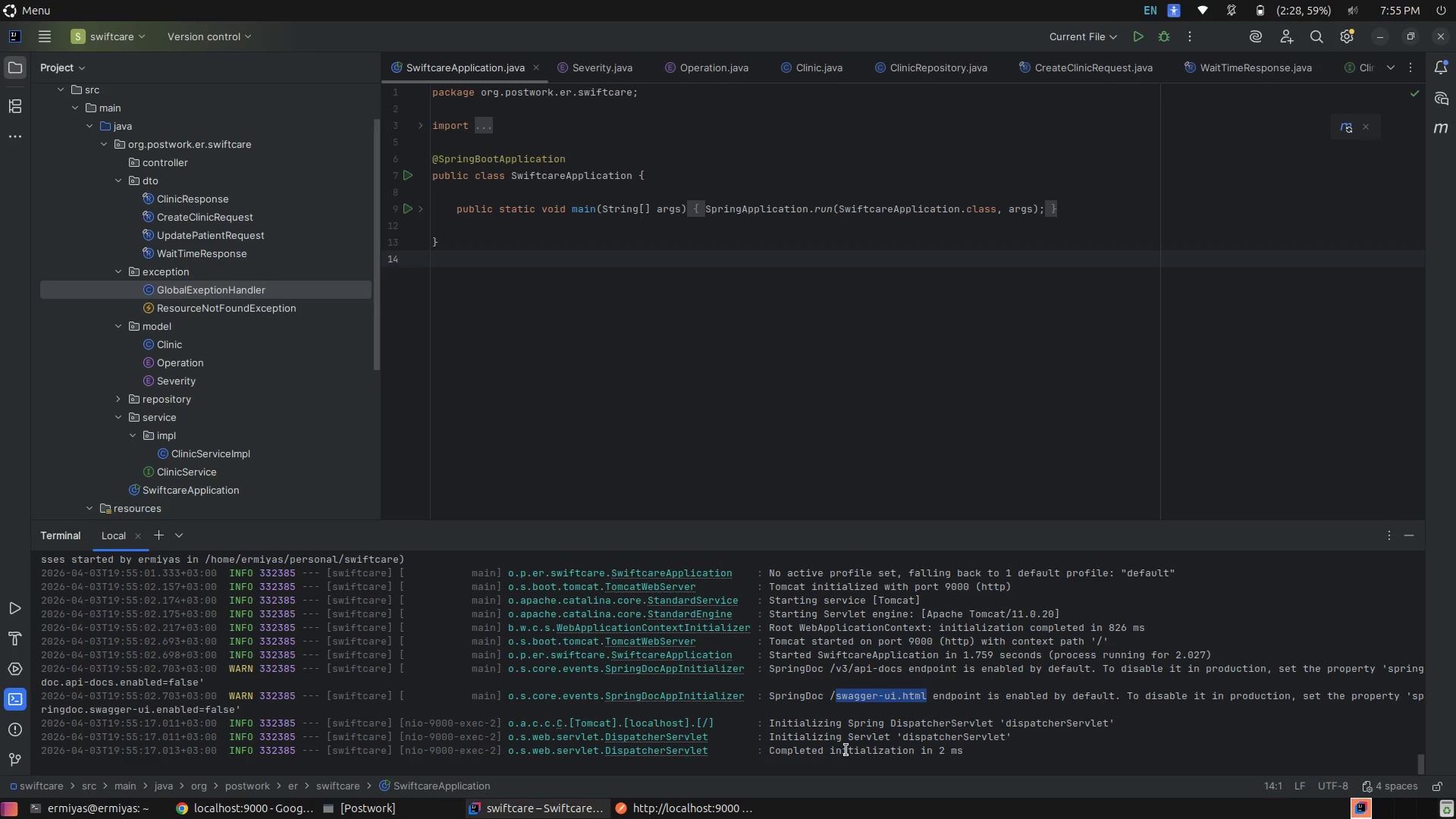 
key(Alt+AltLeft)
 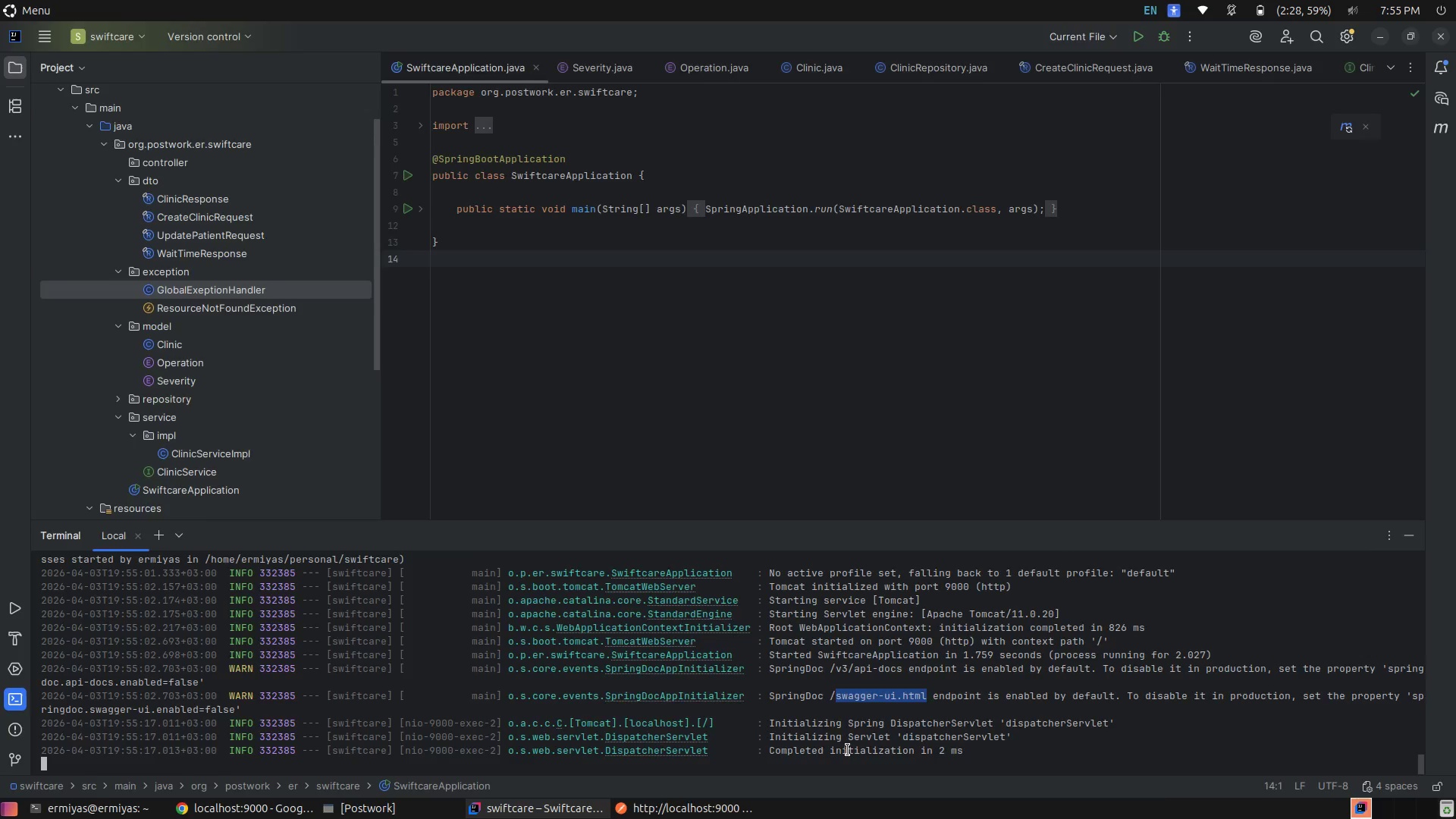 
key(Alt+Tab)
 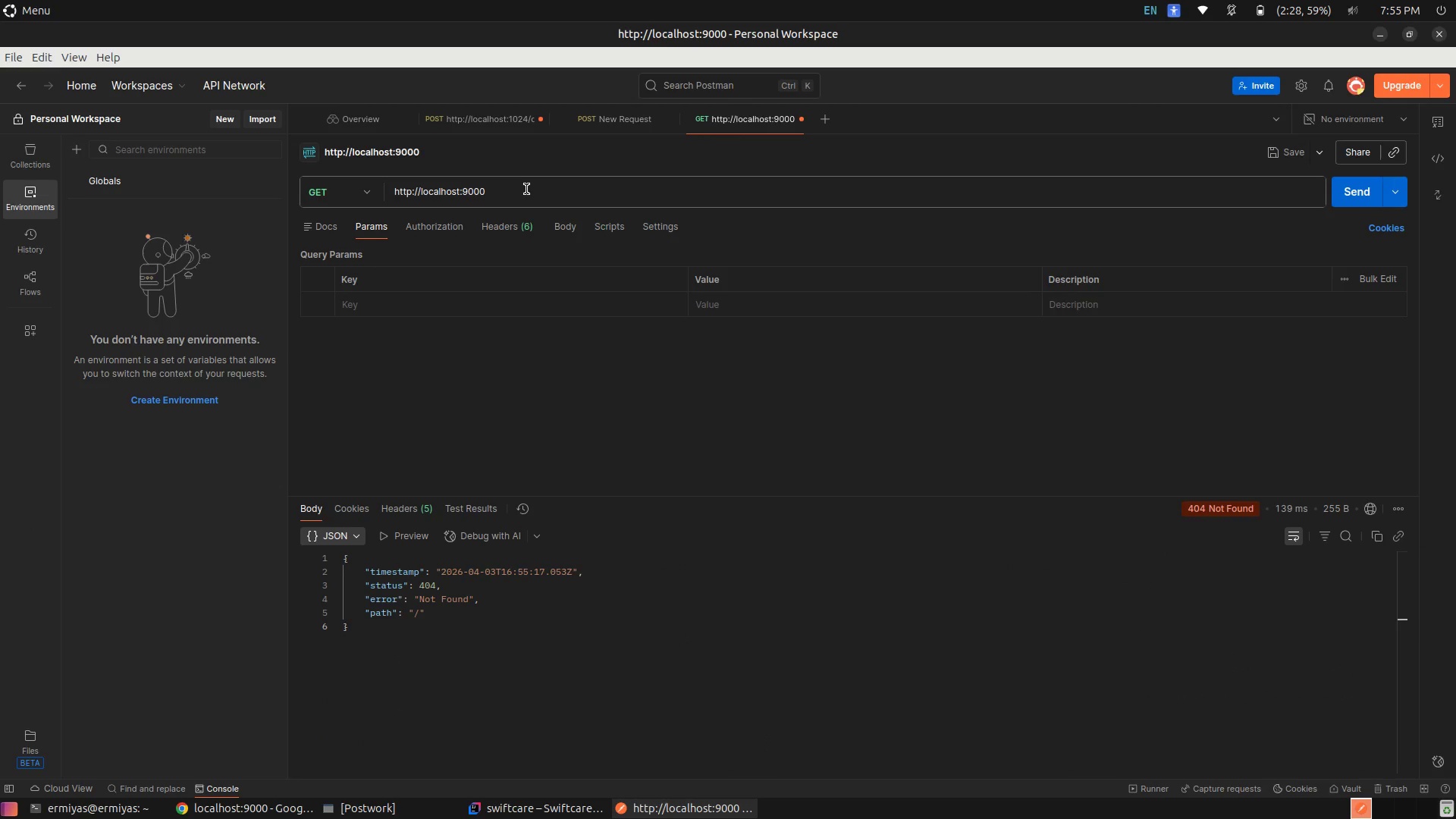 
key(Control+V)
 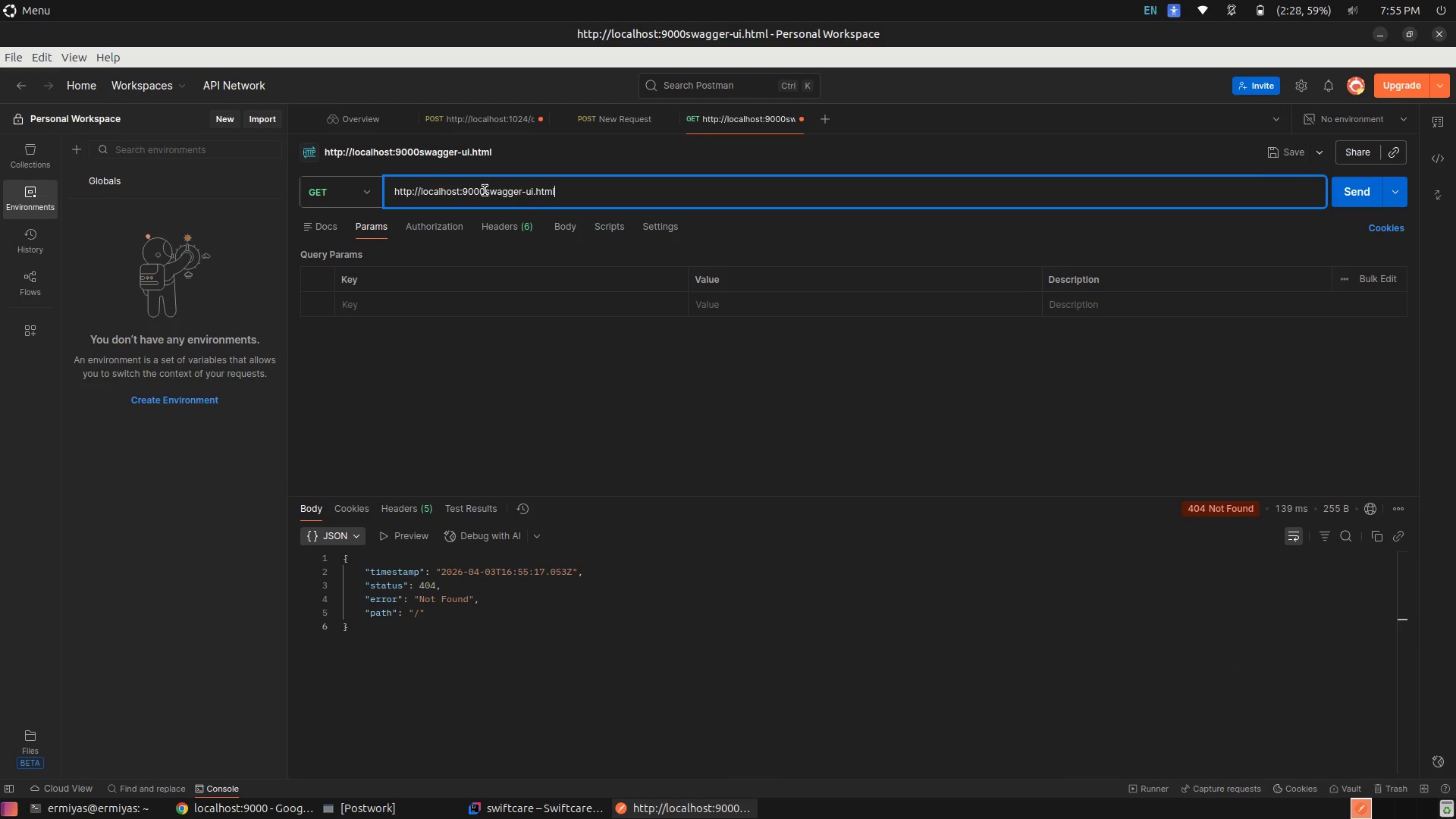 
left_click([487, 192])
 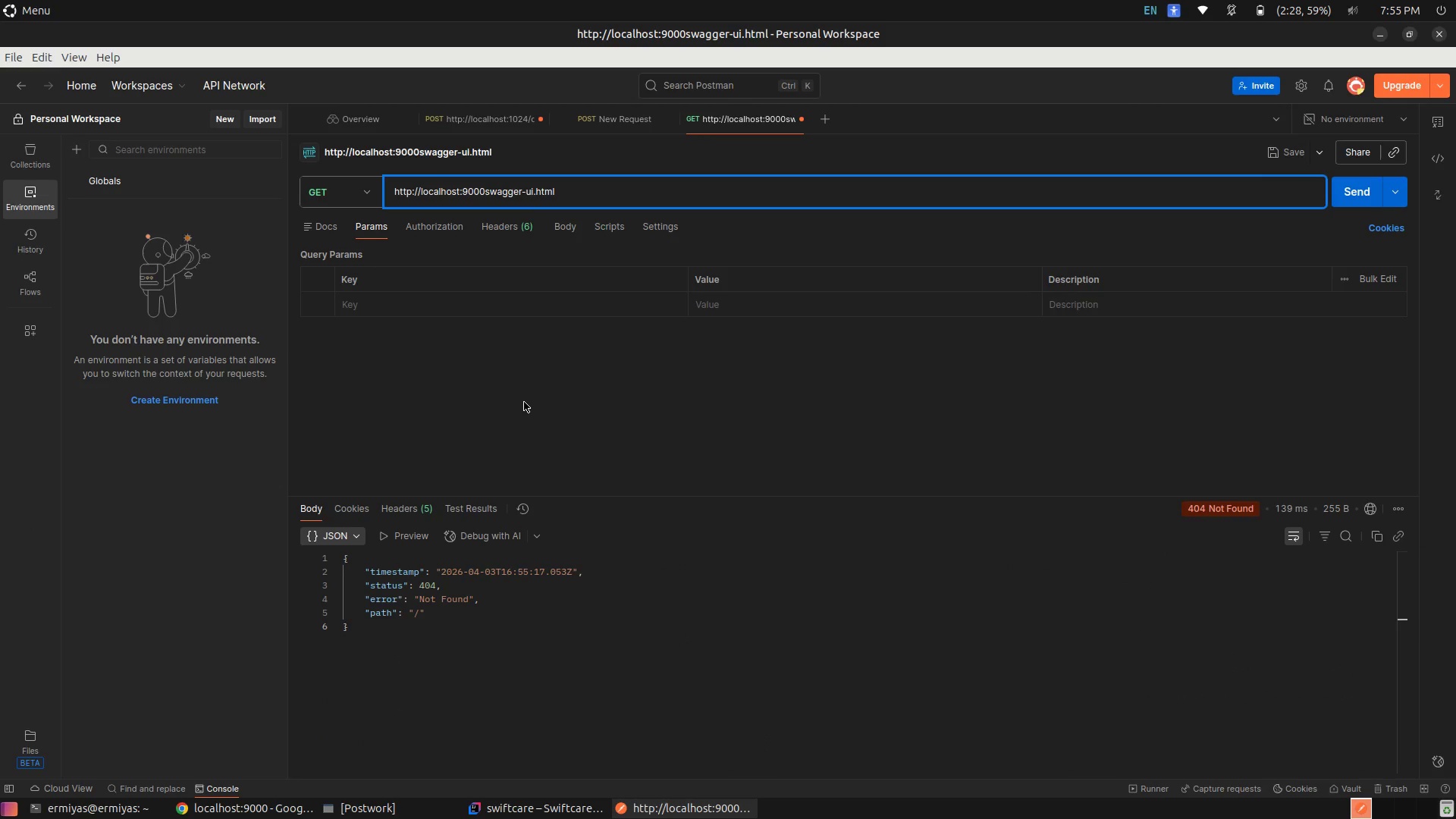 
key(Slash)
 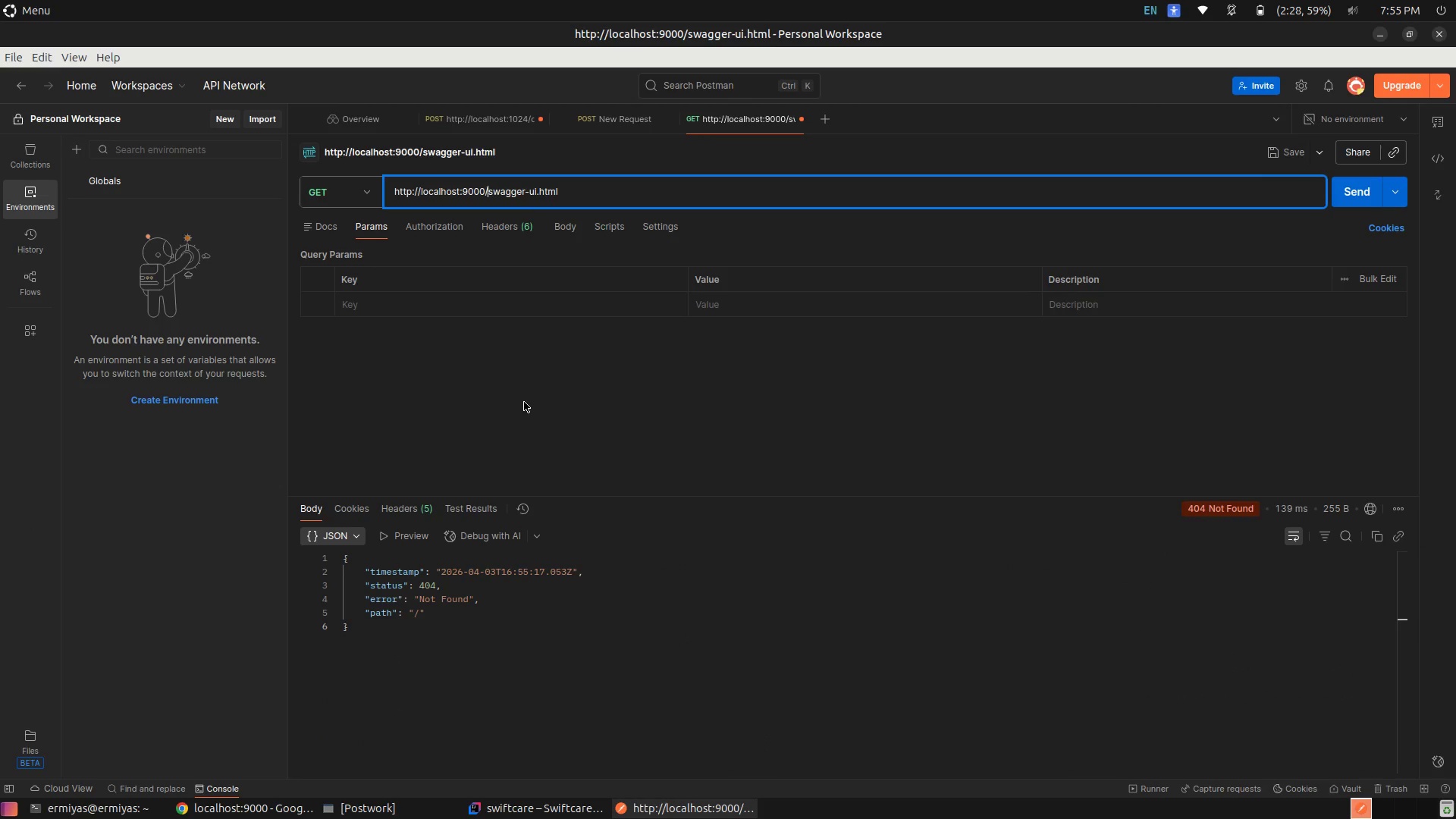 
key(Enter)
 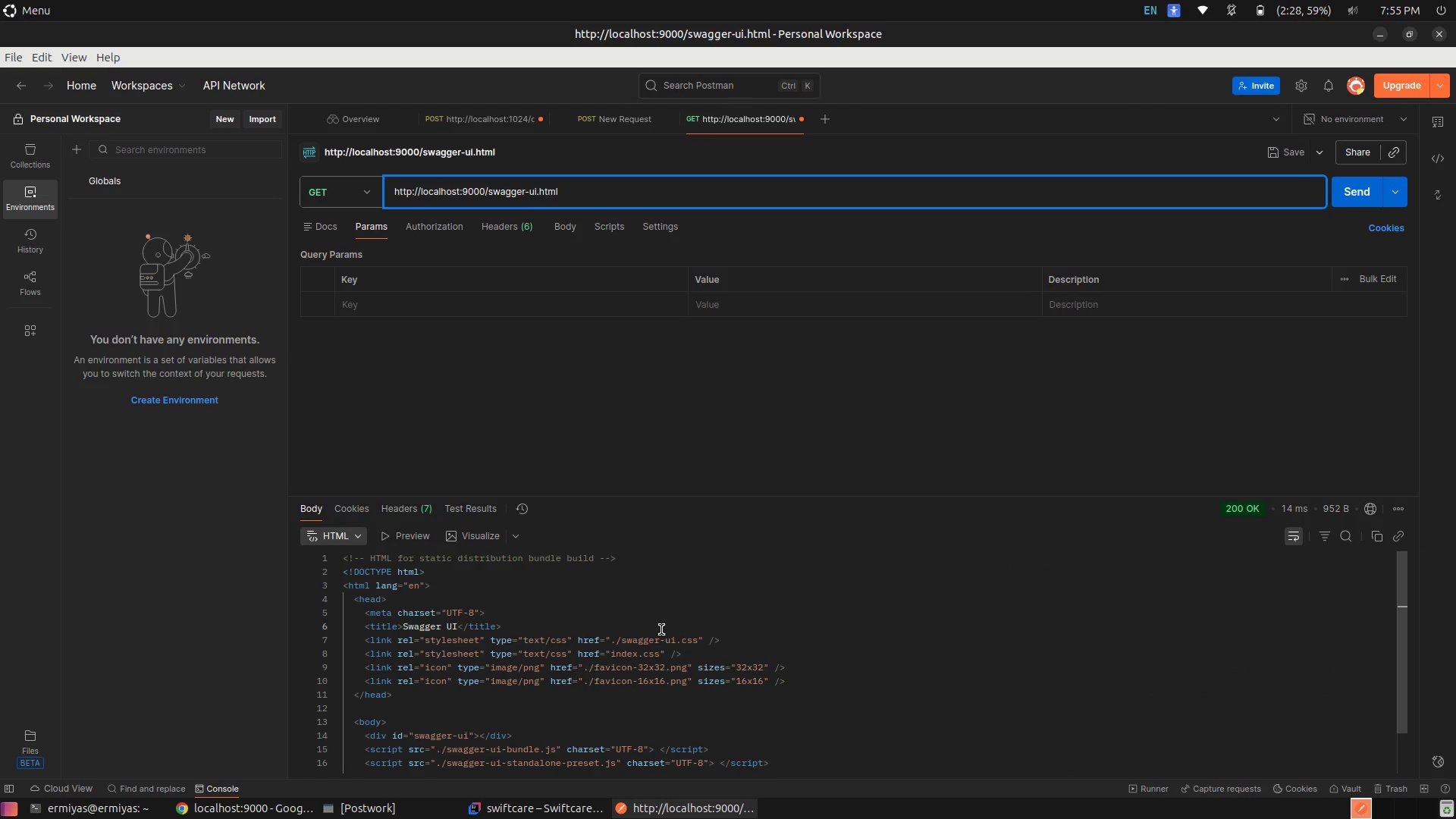 
scroll: coordinate [661, 629], scroll_direction: down, amount: 3.0